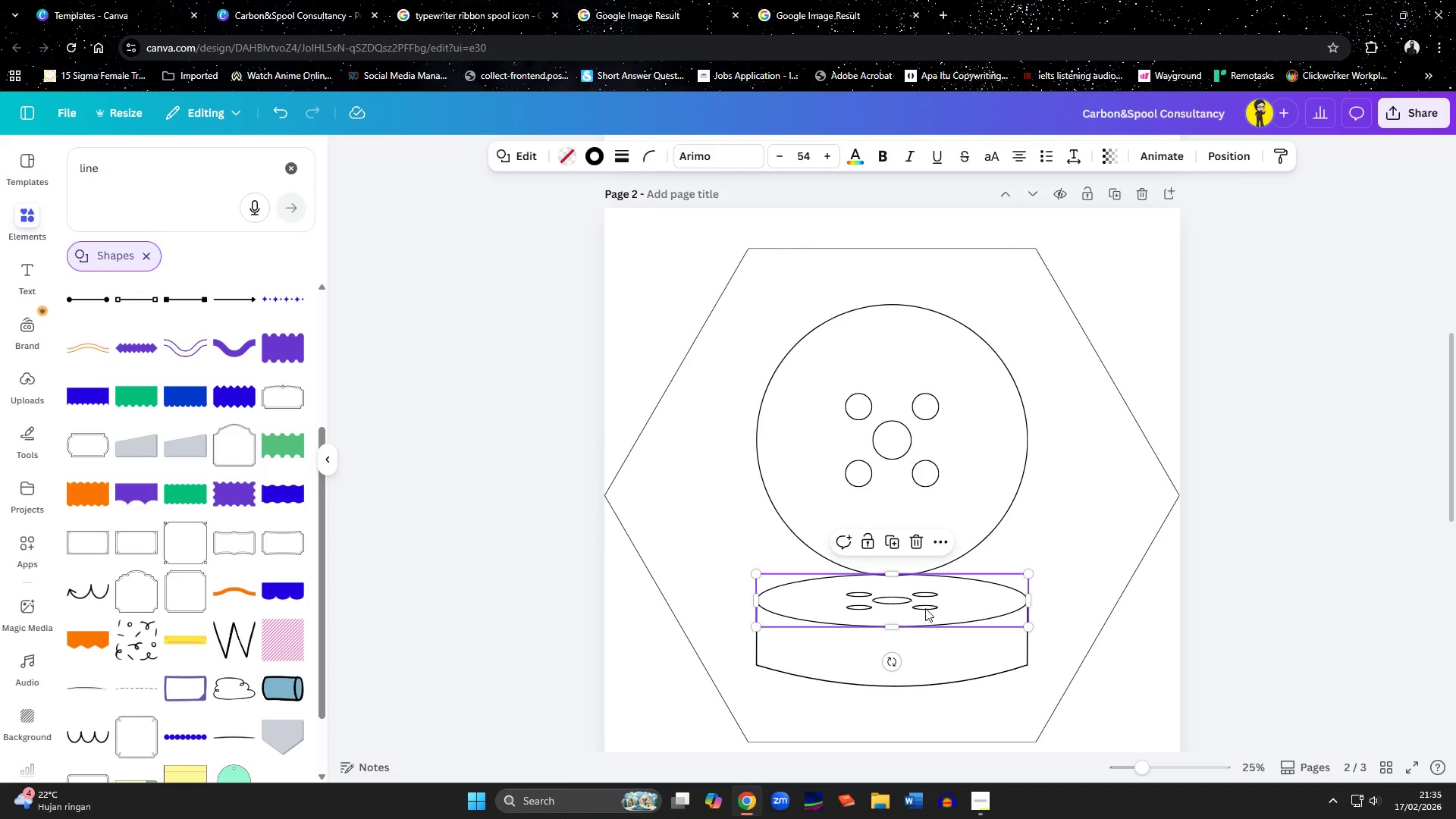 
left_click([923, 604])
 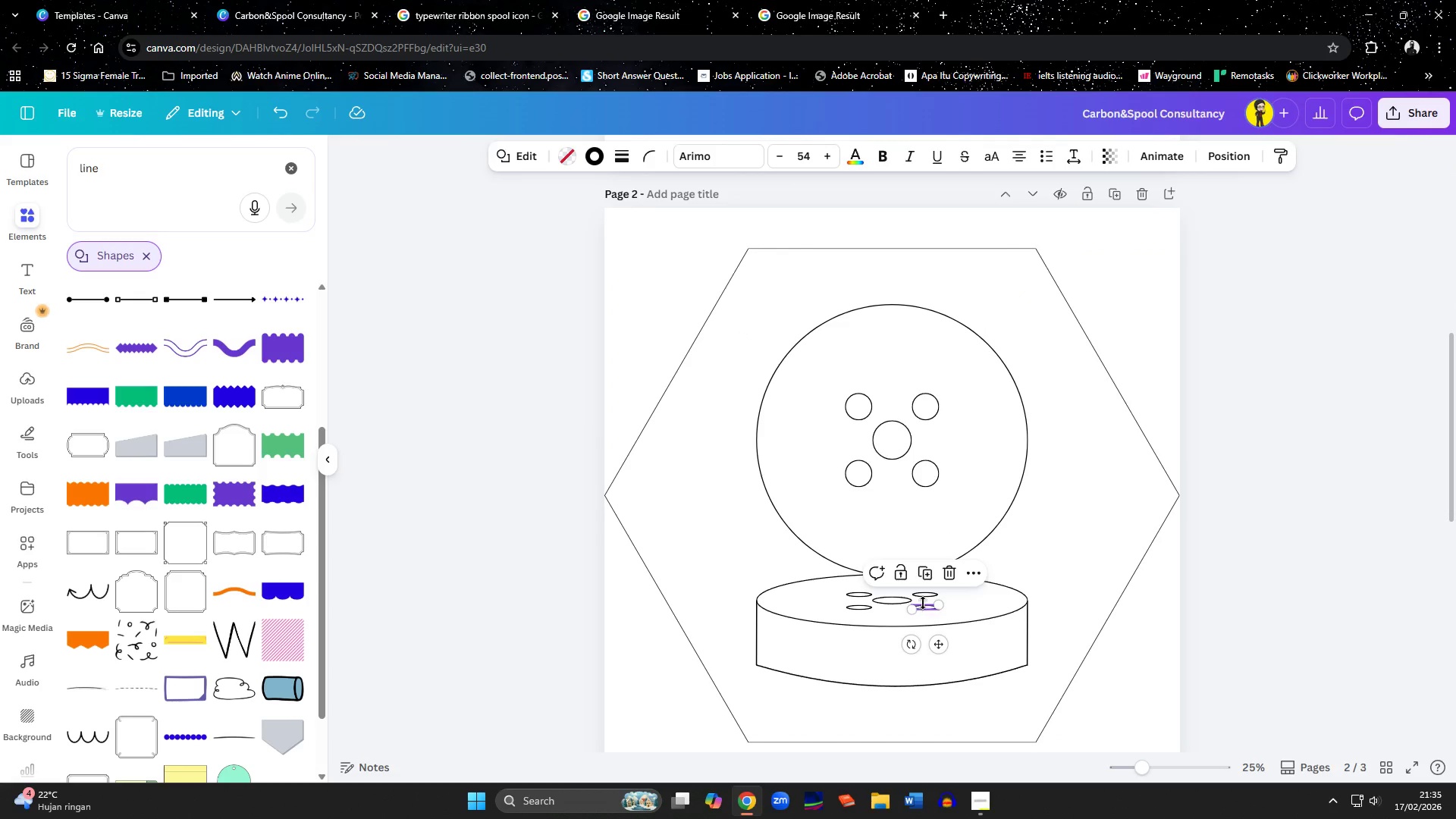 
scroll: coordinate [979, 589], scroll_direction: up, amount: 3.0
 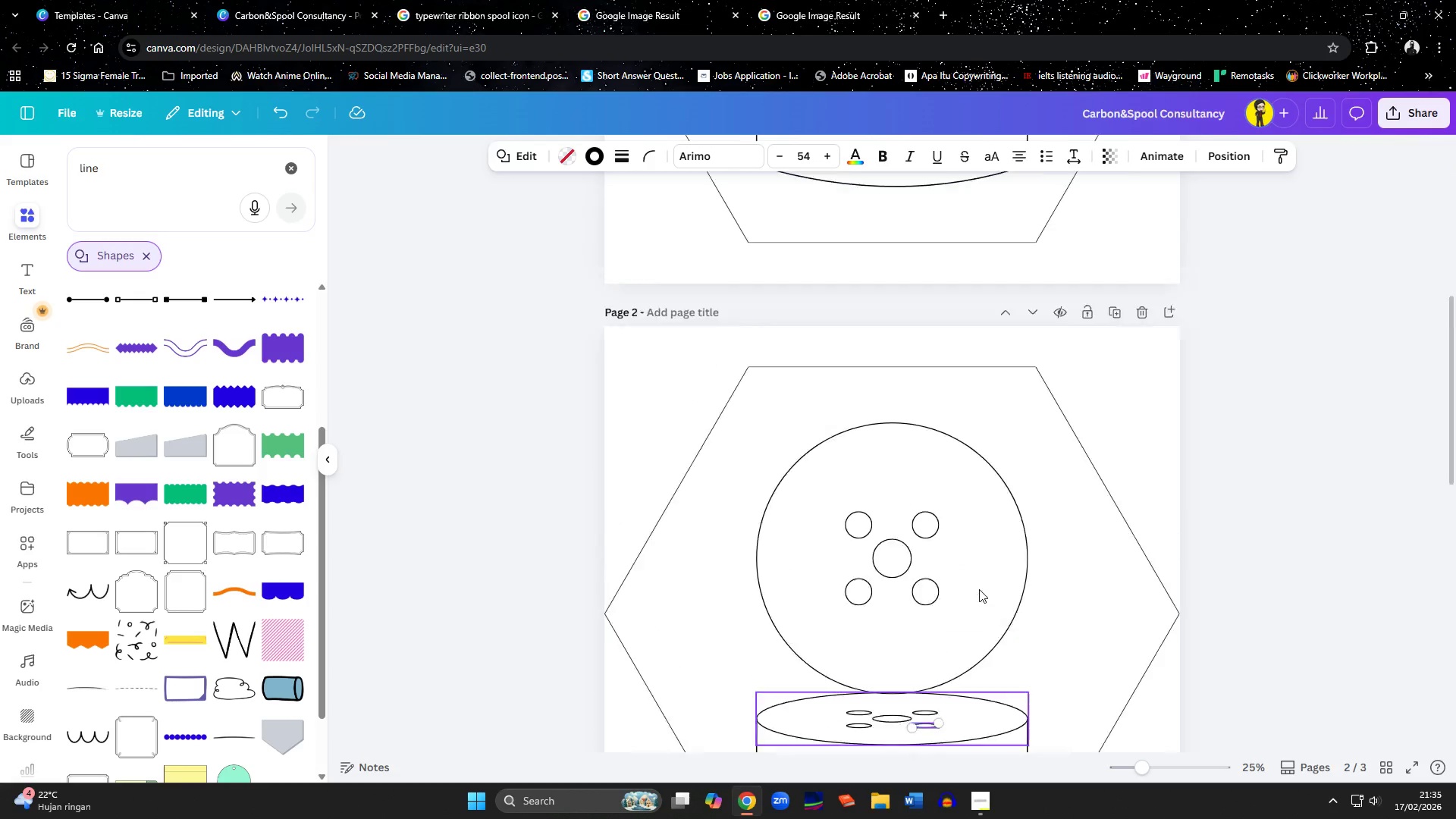 
key(Control+Z)
 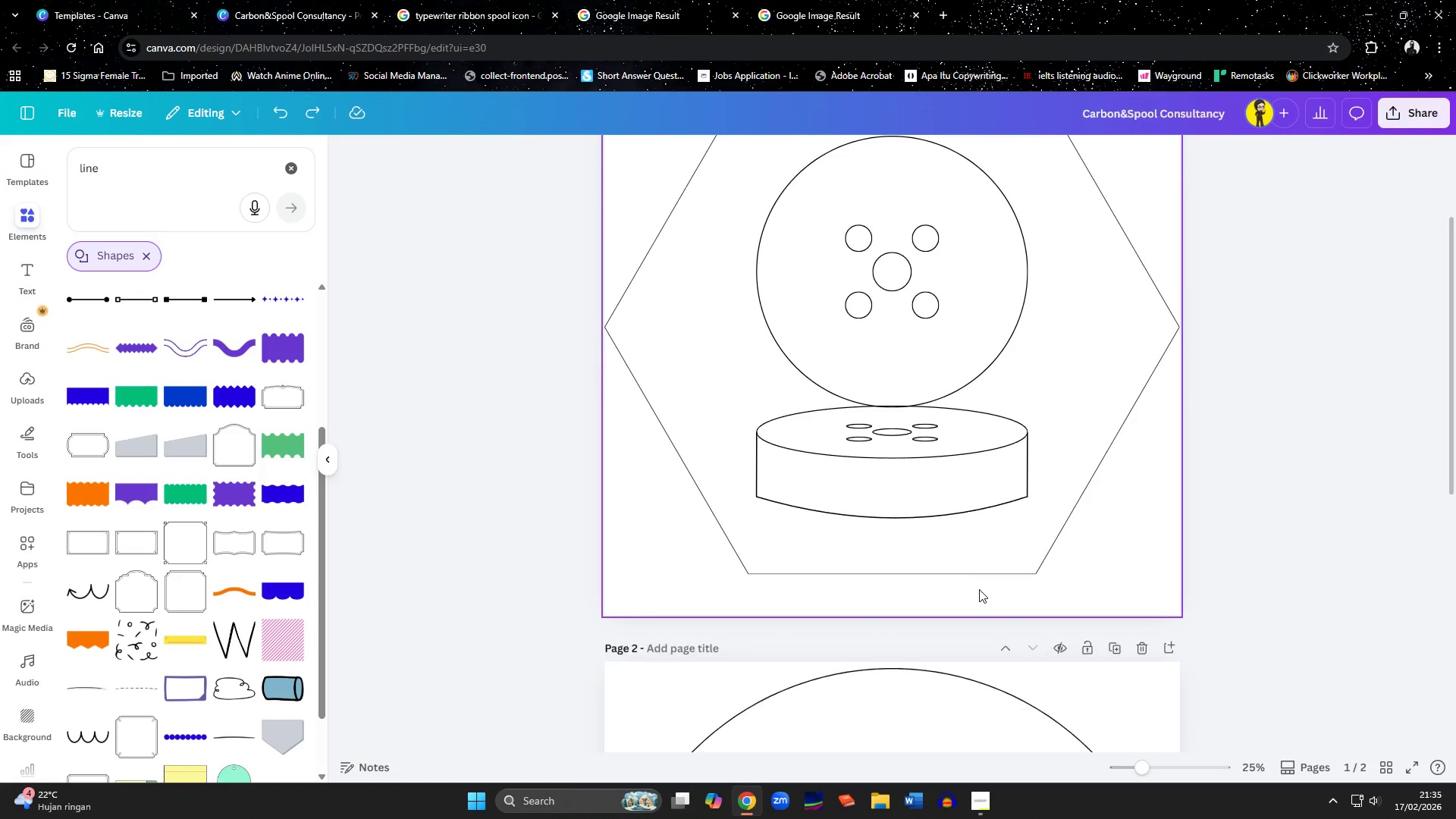 
scroll: coordinate [979, 588], scroll_direction: up, amount: 2.0
 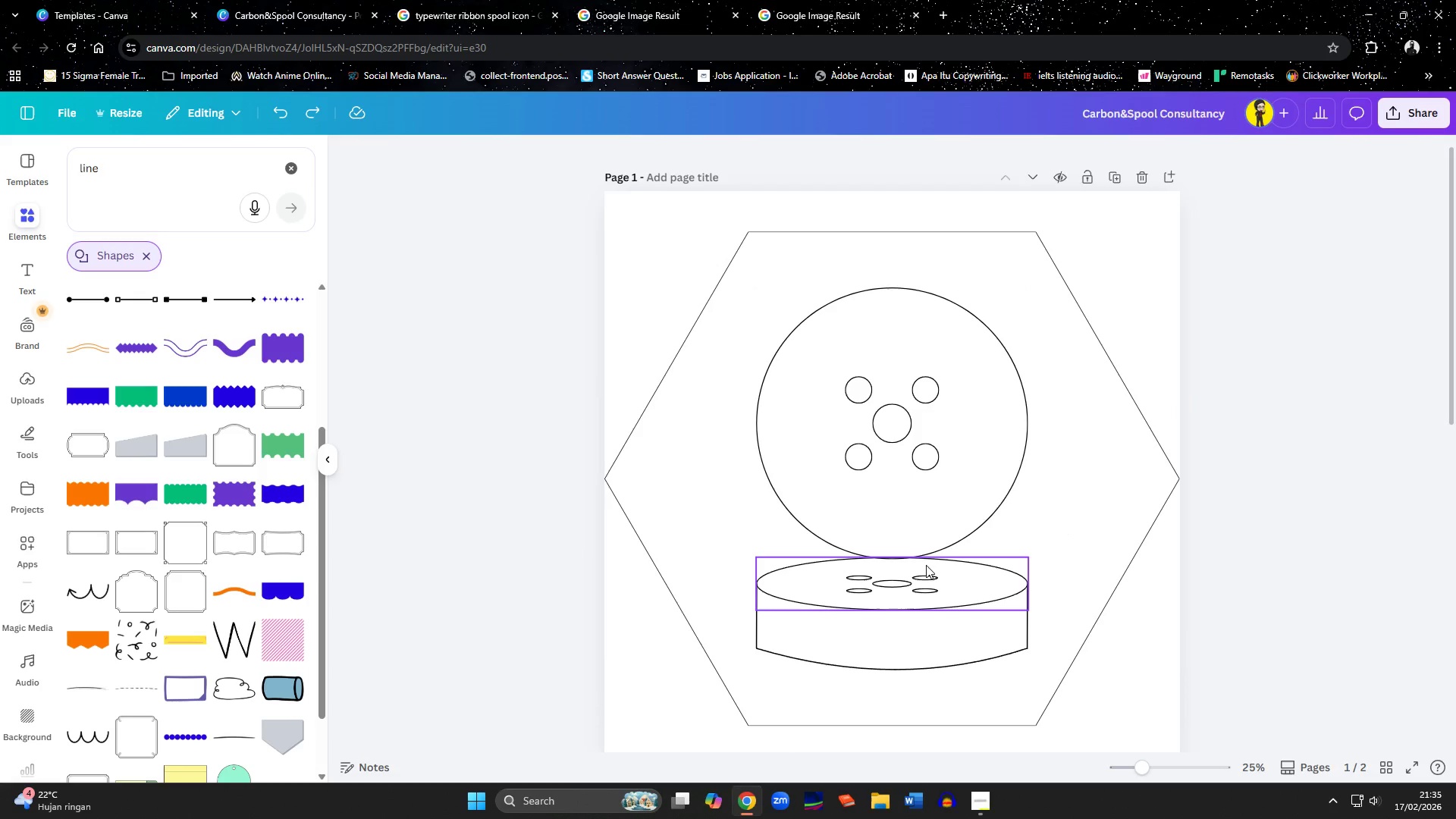 
hold_key(key=ControlLeft, duration=0.5)
scroll: coordinate [920, 570], scroll_direction: up, amount: 3.0
 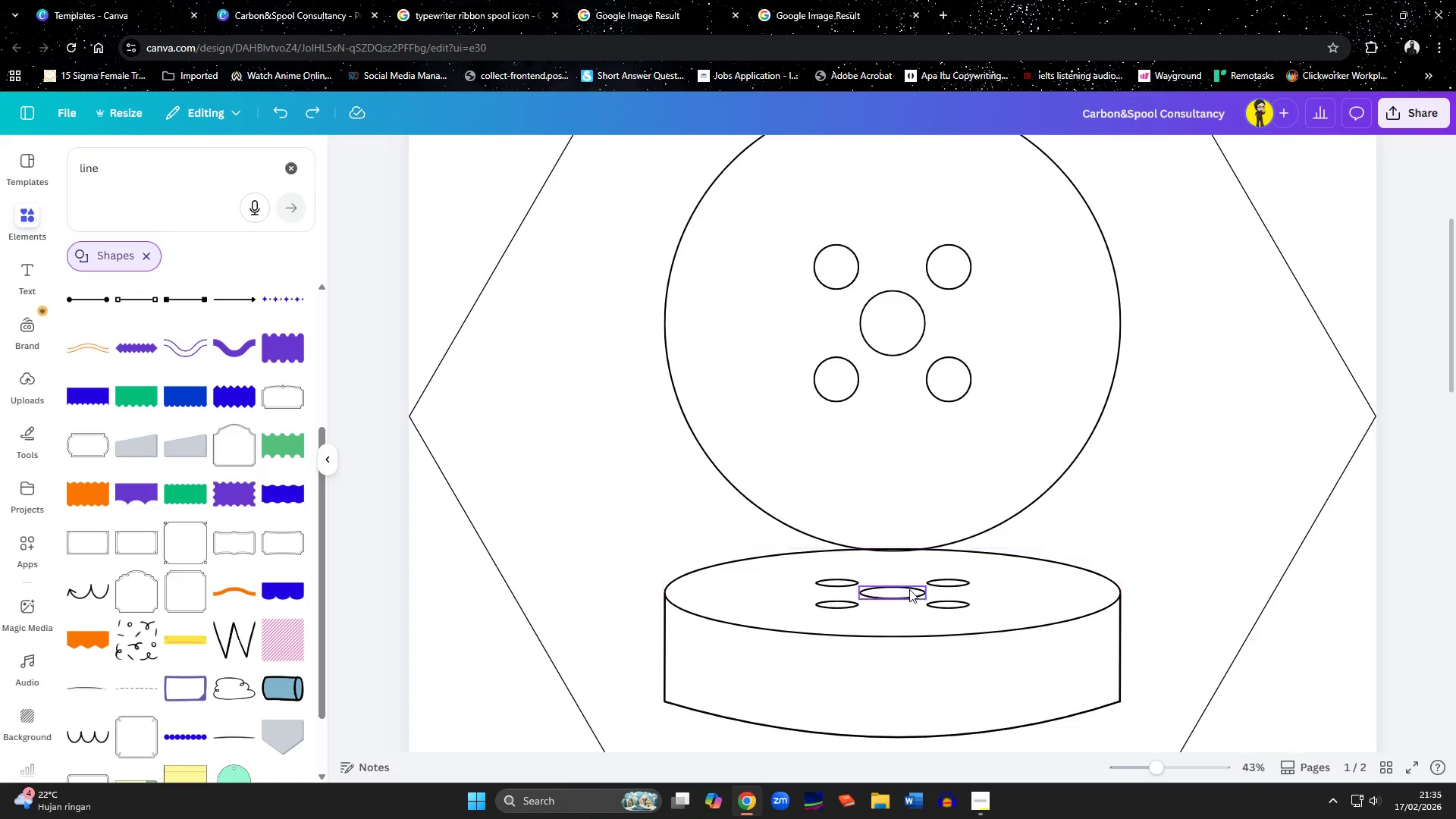 
left_click([909, 589])
 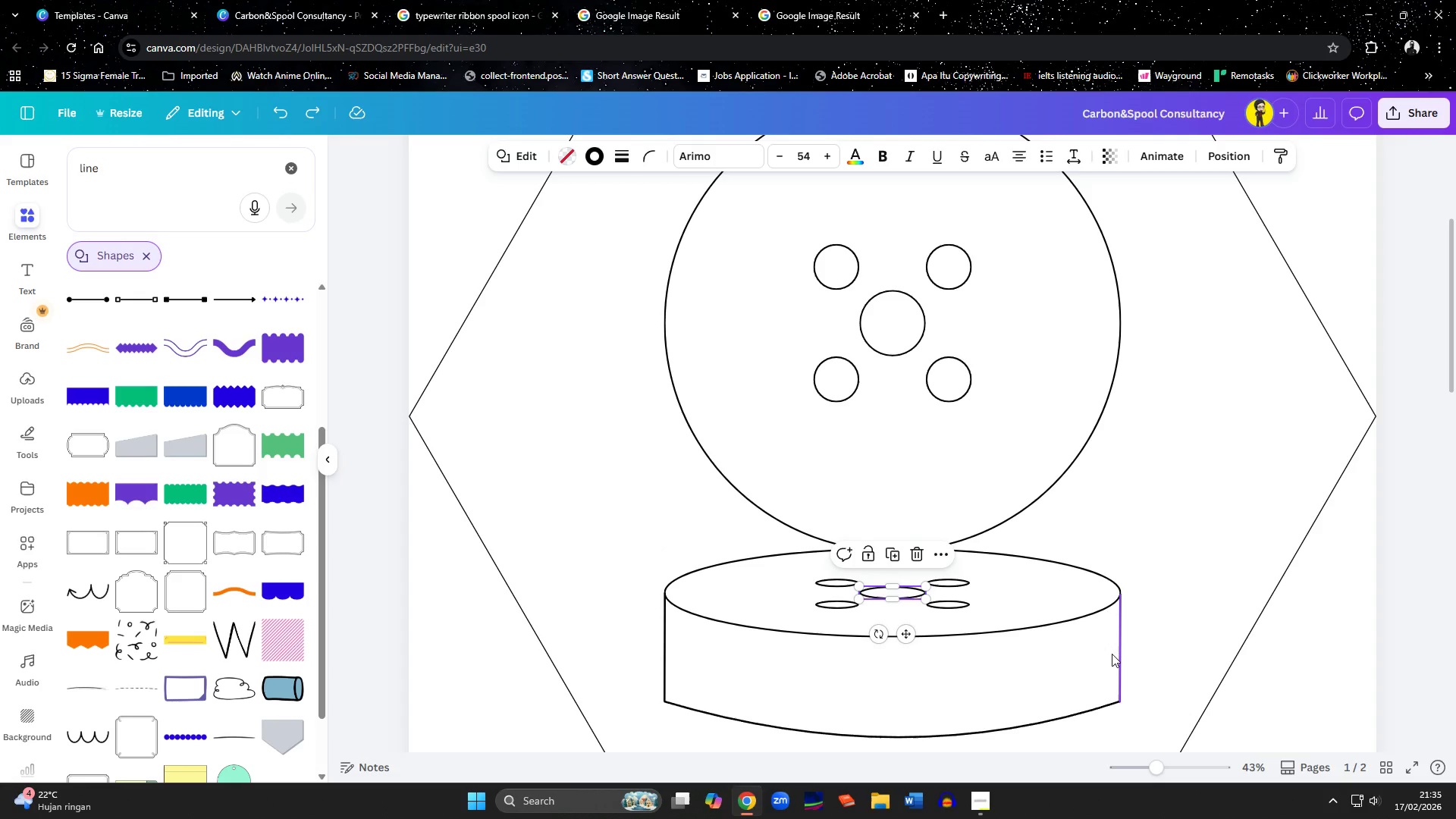 
key(Shift+ShiftLeft)
 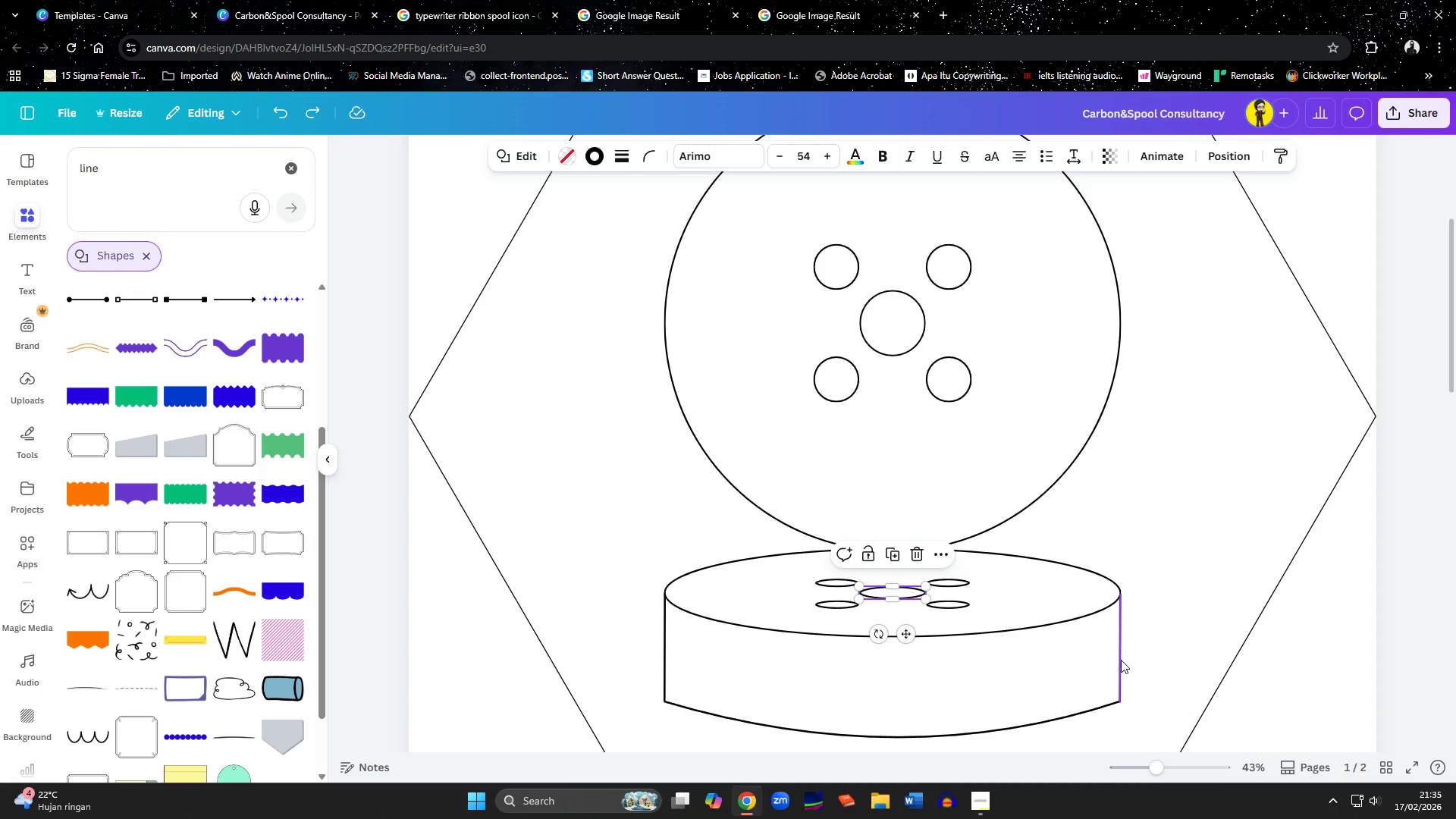 
left_click([1121, 660])
 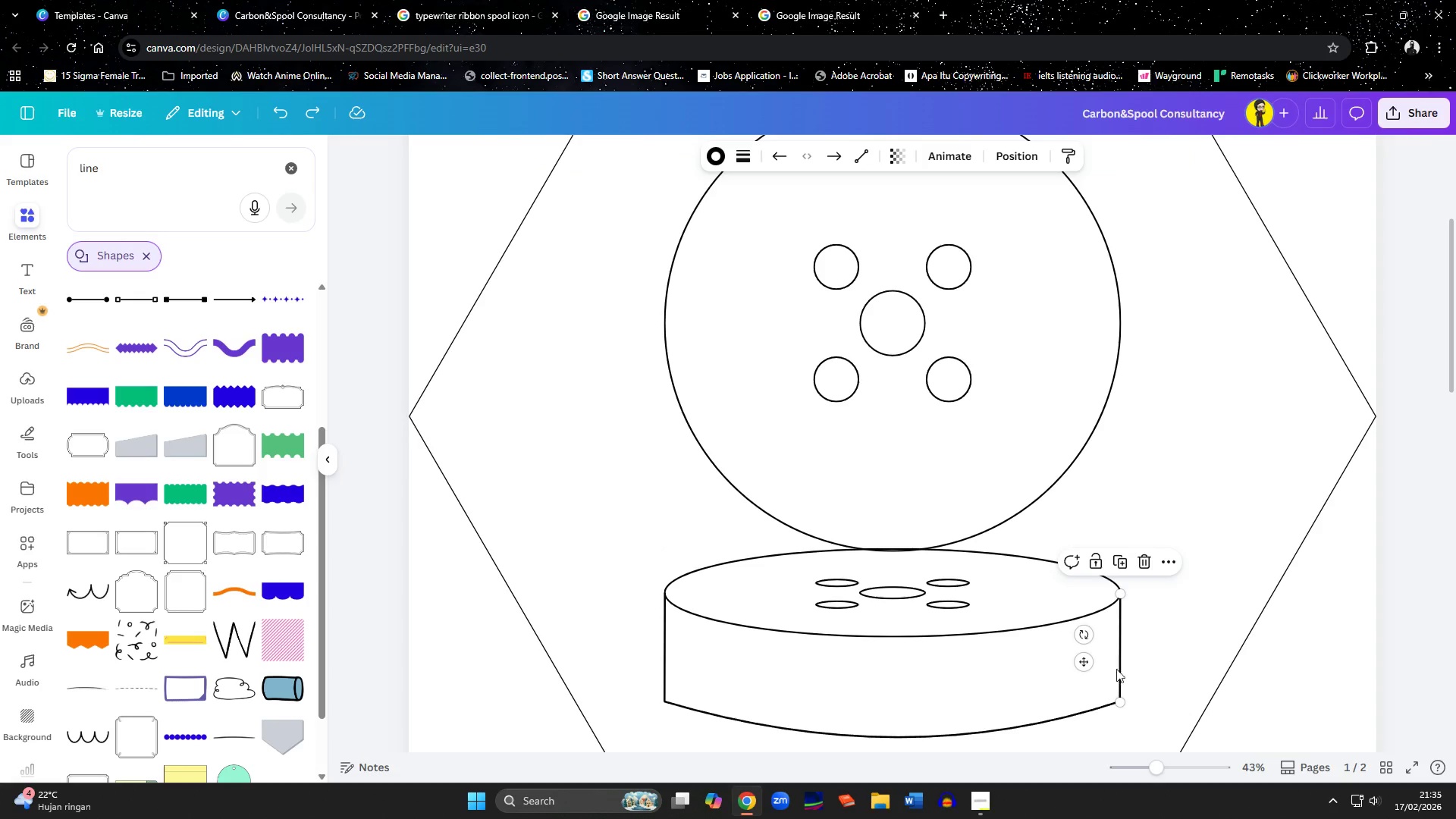 
hold_key(key=ShiftLeft, duration=1.52)
left_click([661, 669])
 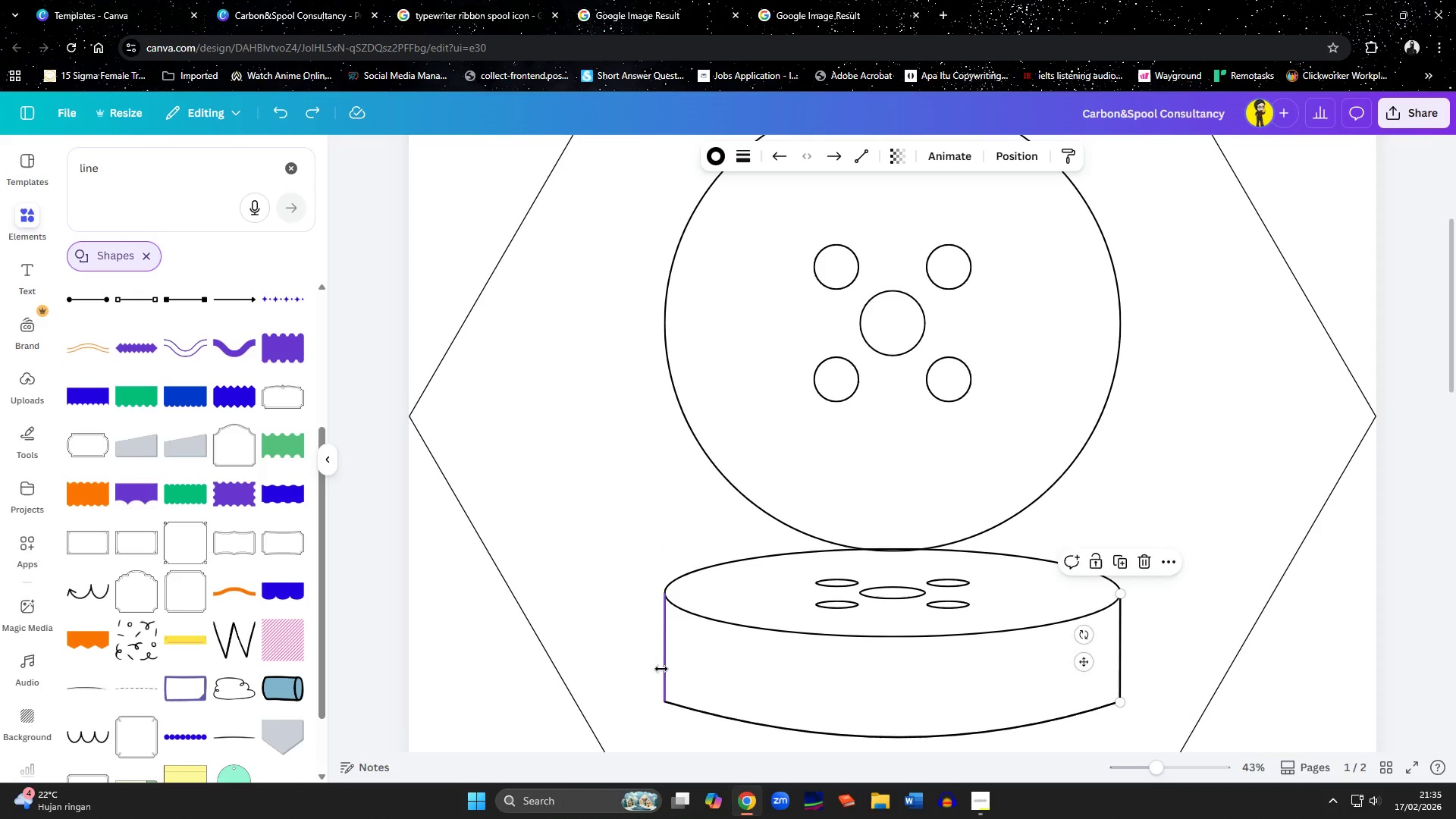 
hold_key(key=ShiftLeft, duration=1.52)
left_click([835, 584])
 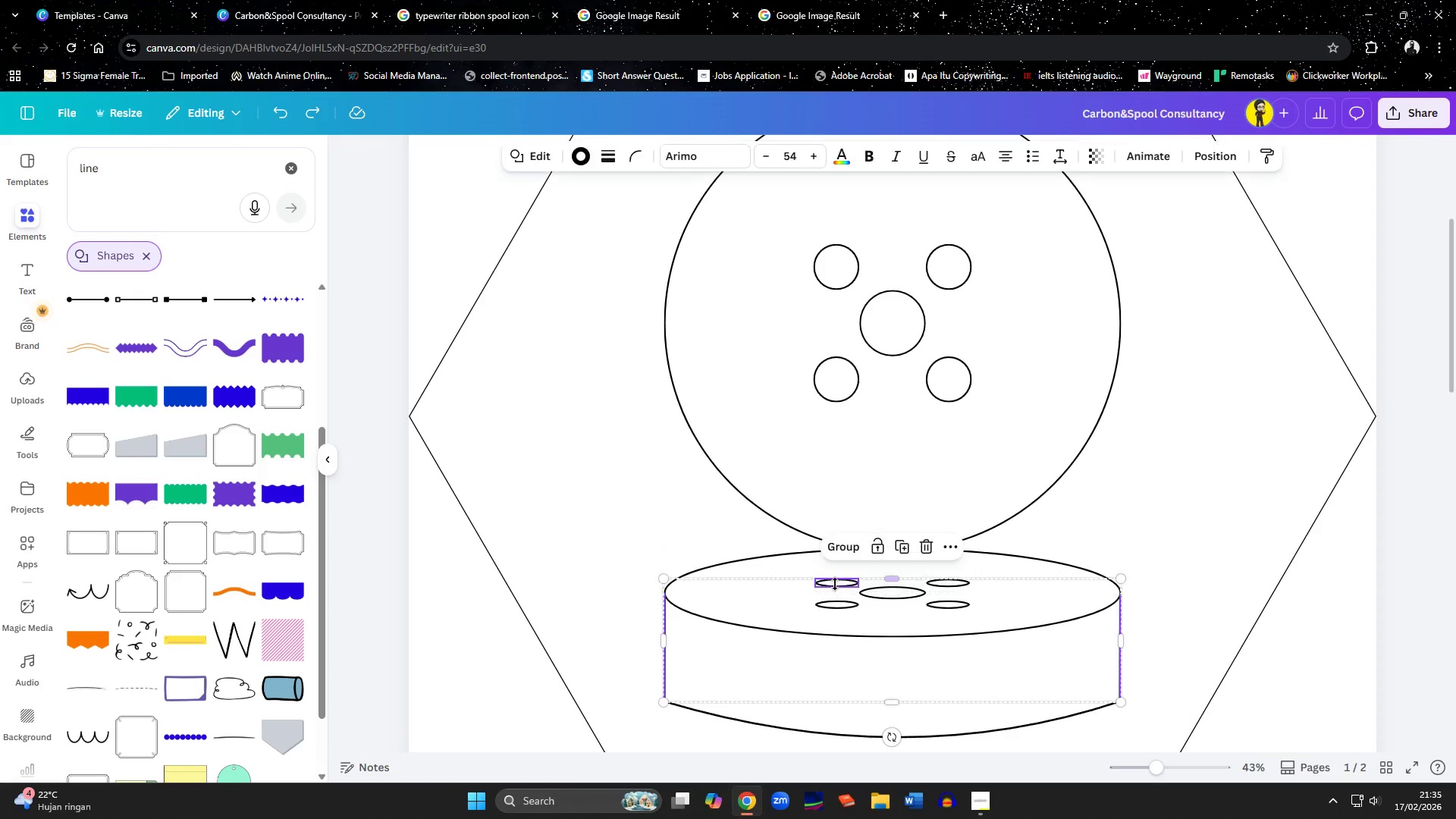 
hold_key(key=ShiftLeft, duration=1.51)
left_click([835, 602])
 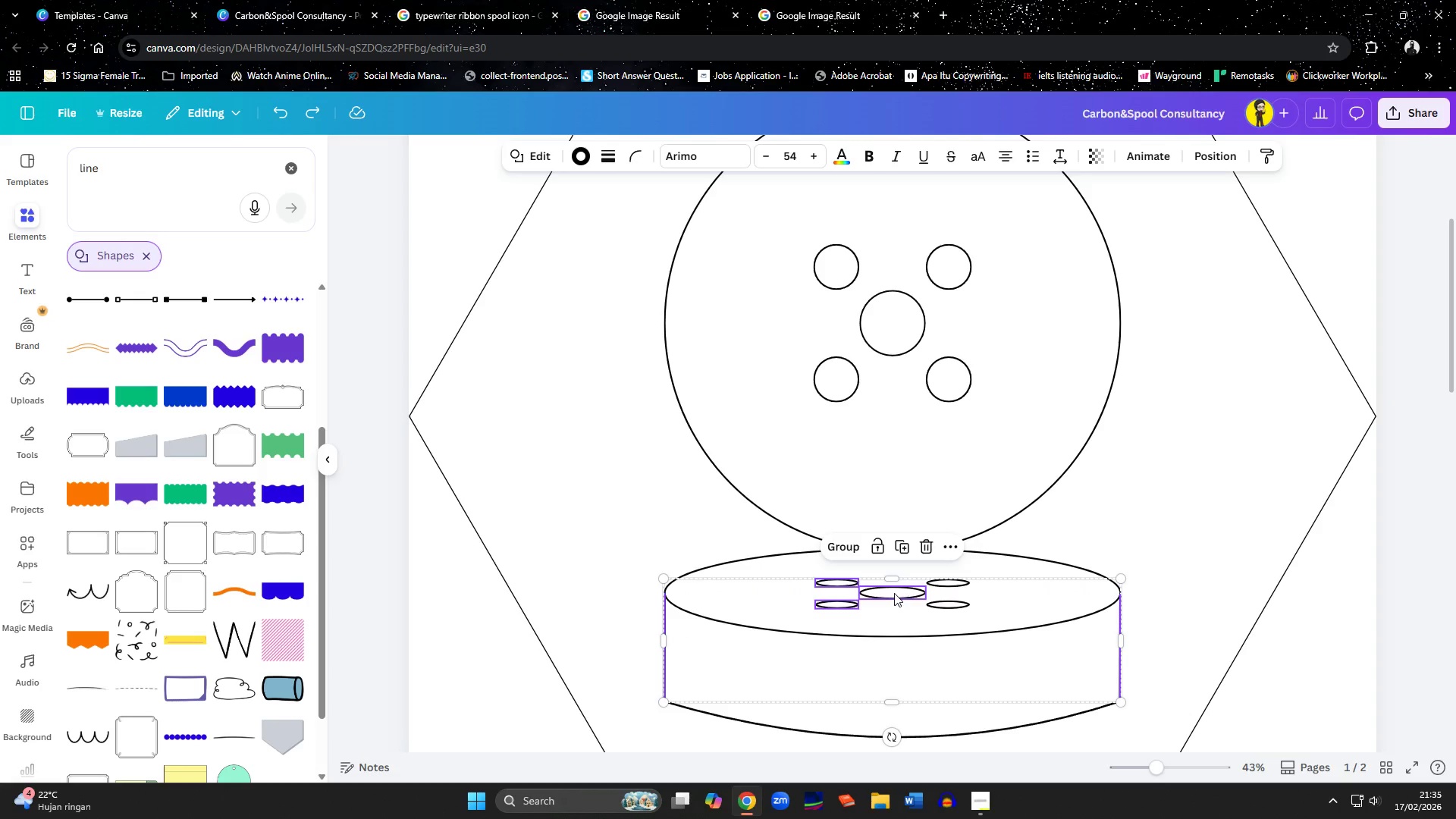 
left_click([894, 593])
 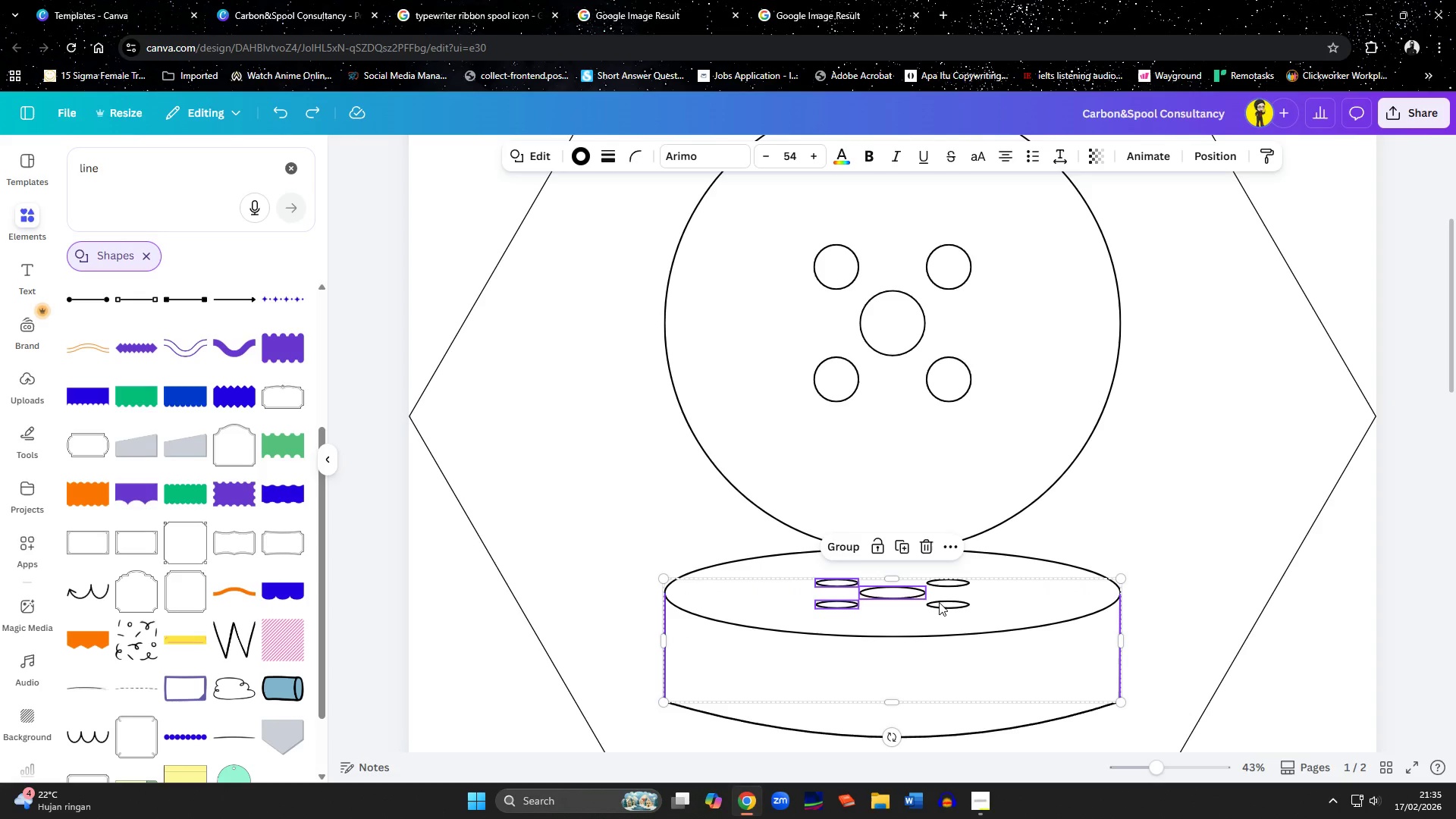 
hold_key(key=ShiftLeft, duration=1.52)
left_click([939, 602])
 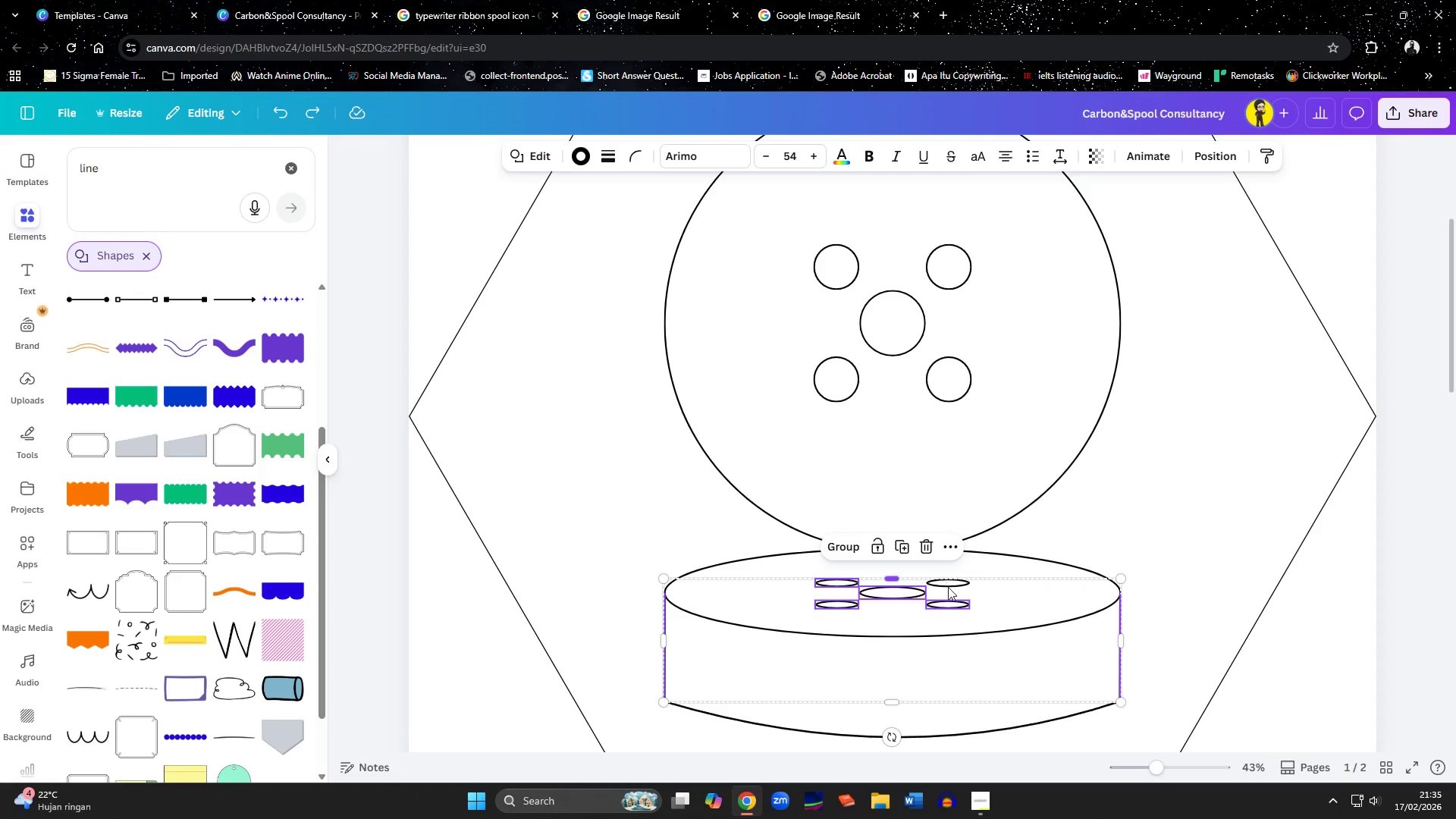 
hold_key(key=ShiftLeft, duration=1.5)
left_click([948, 587])
 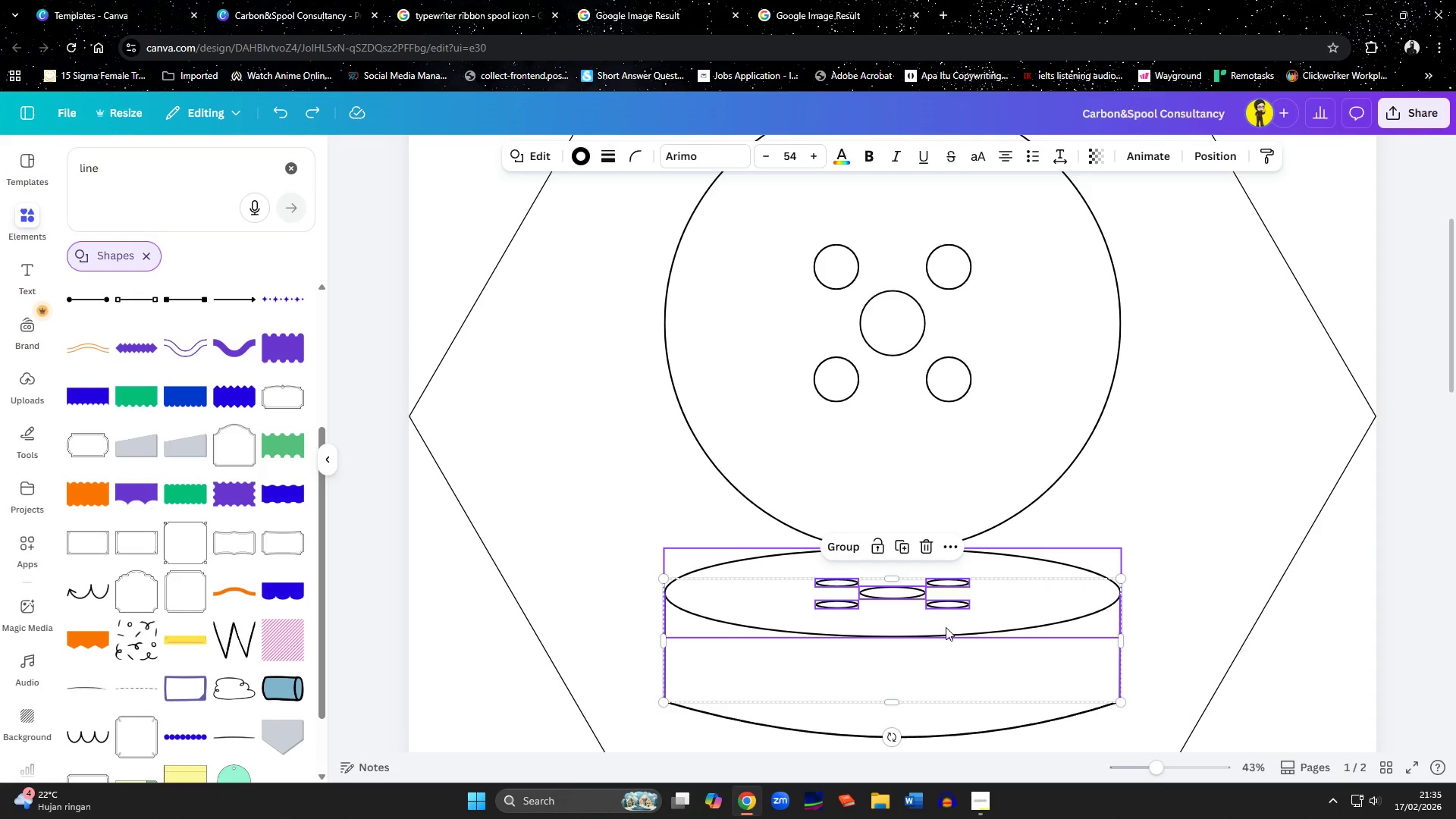 
left_click([945, 629])
 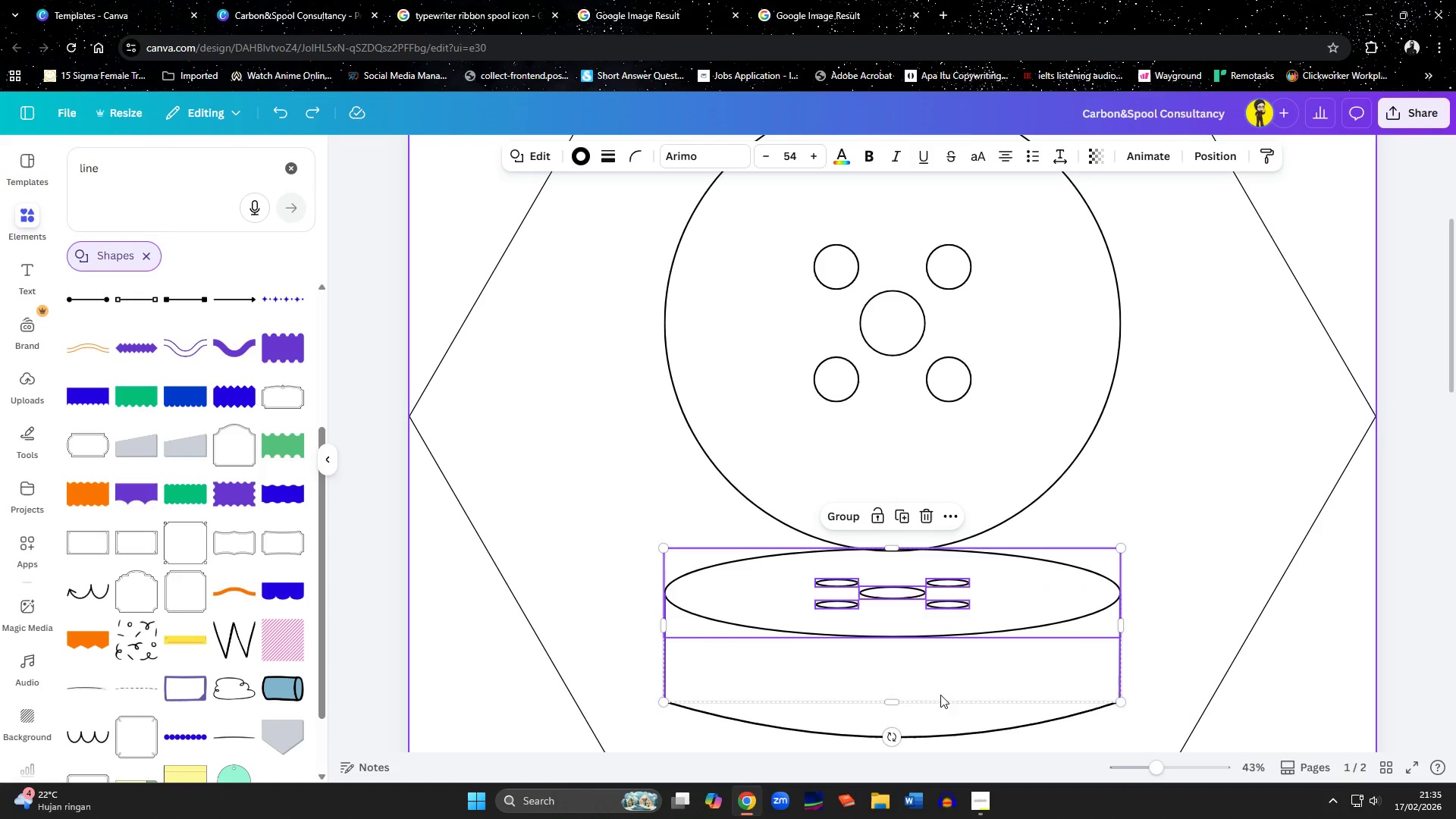 
hold_key(key=ShiftLeft, duration=1.45)
left_click([935, 731])
 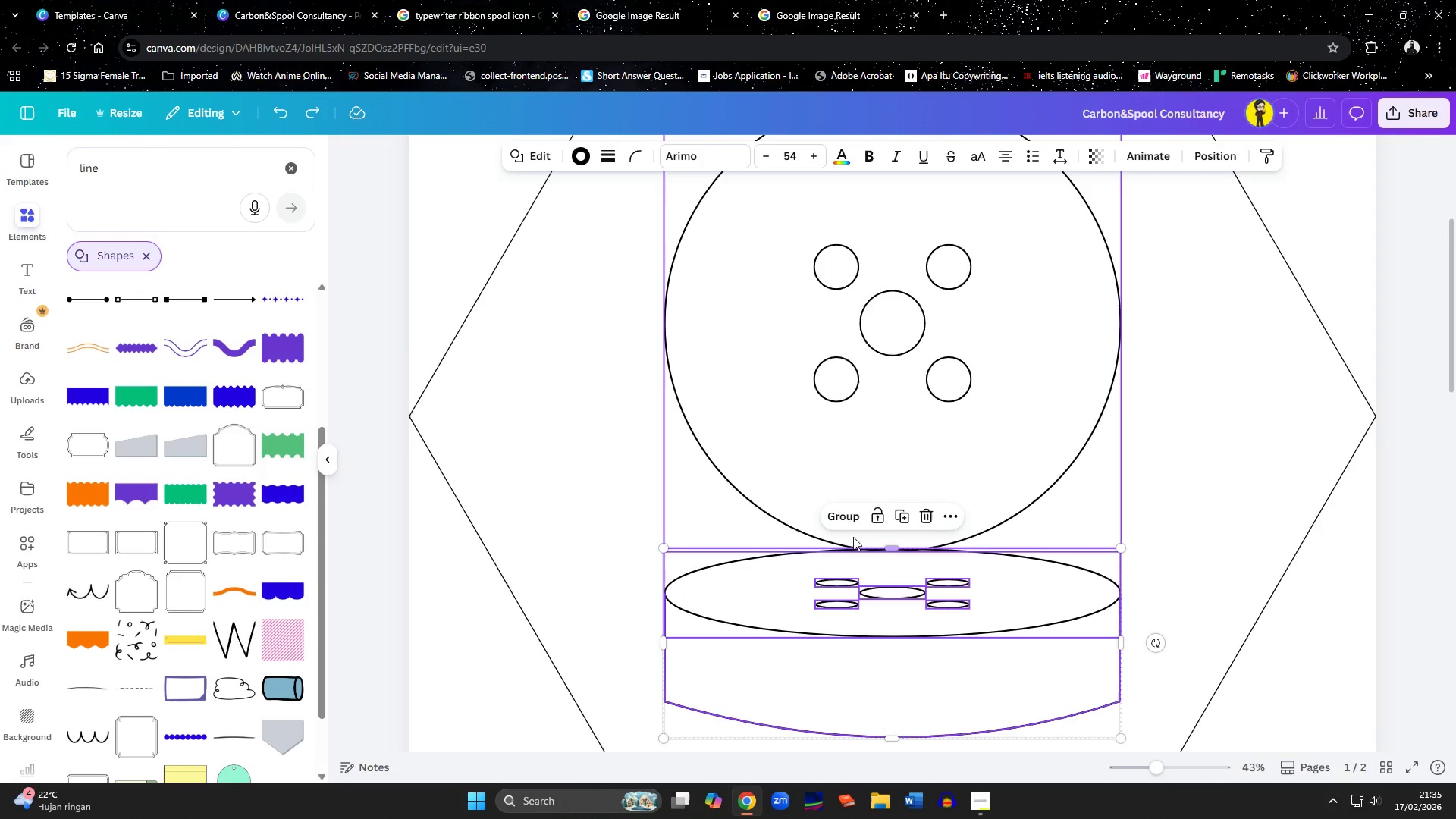 
left_click([851, 521])
 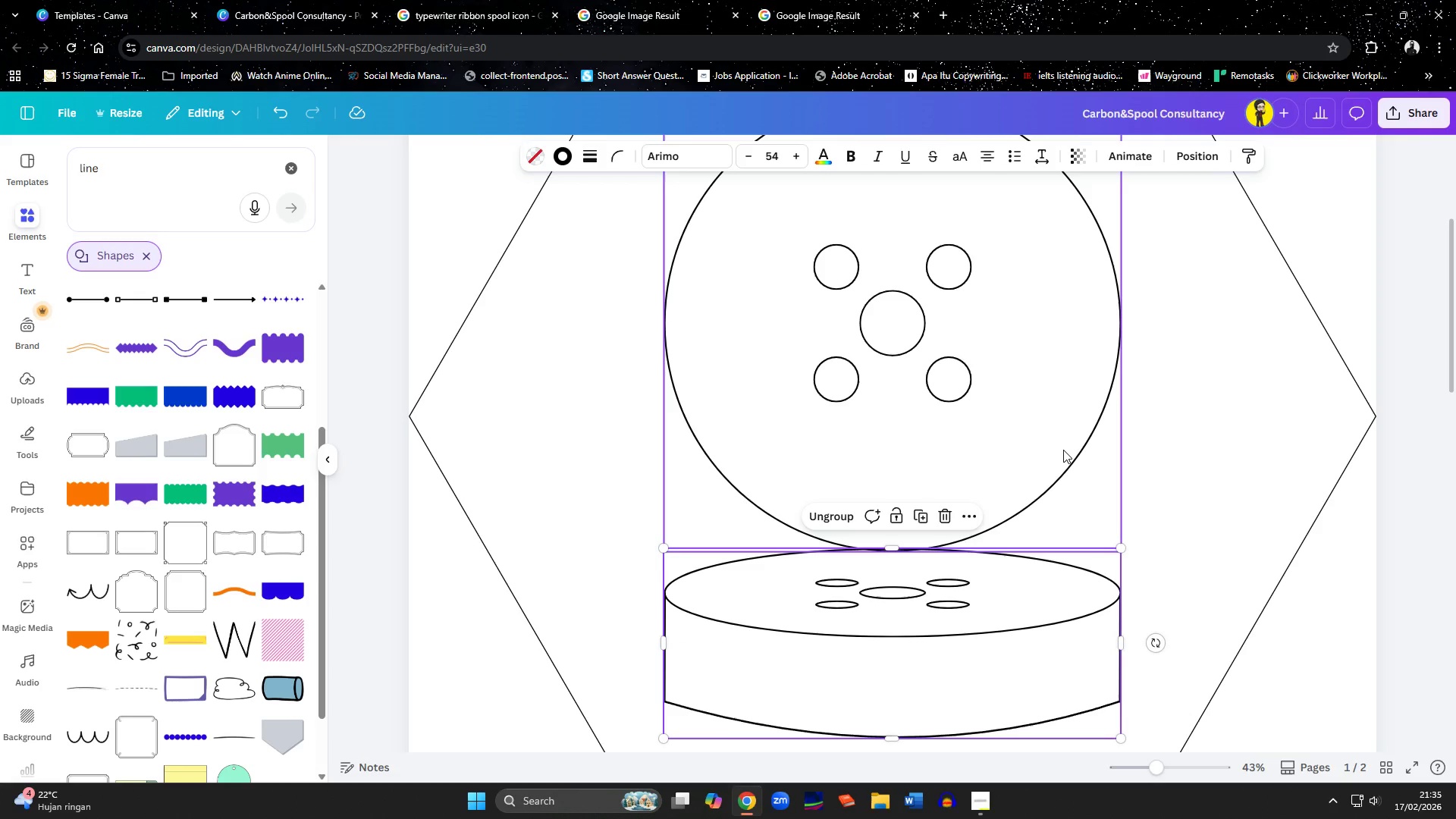 
hold_key(key=ControlLeft, duration=0.78)
scroll: coordinate [1063, 450], scroll_direction: down, amount: 3.0
 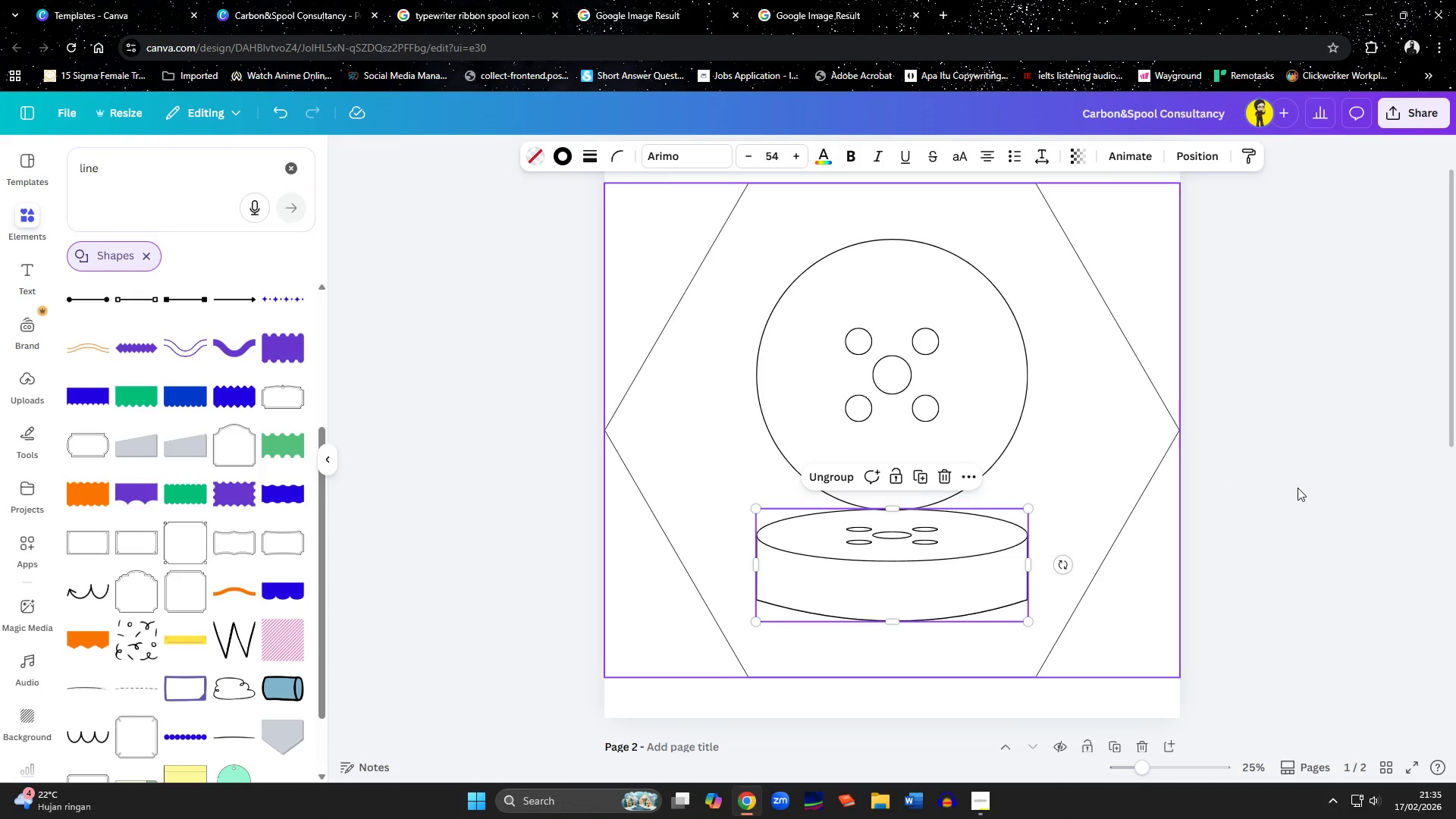 
left_click([1298, 488])
 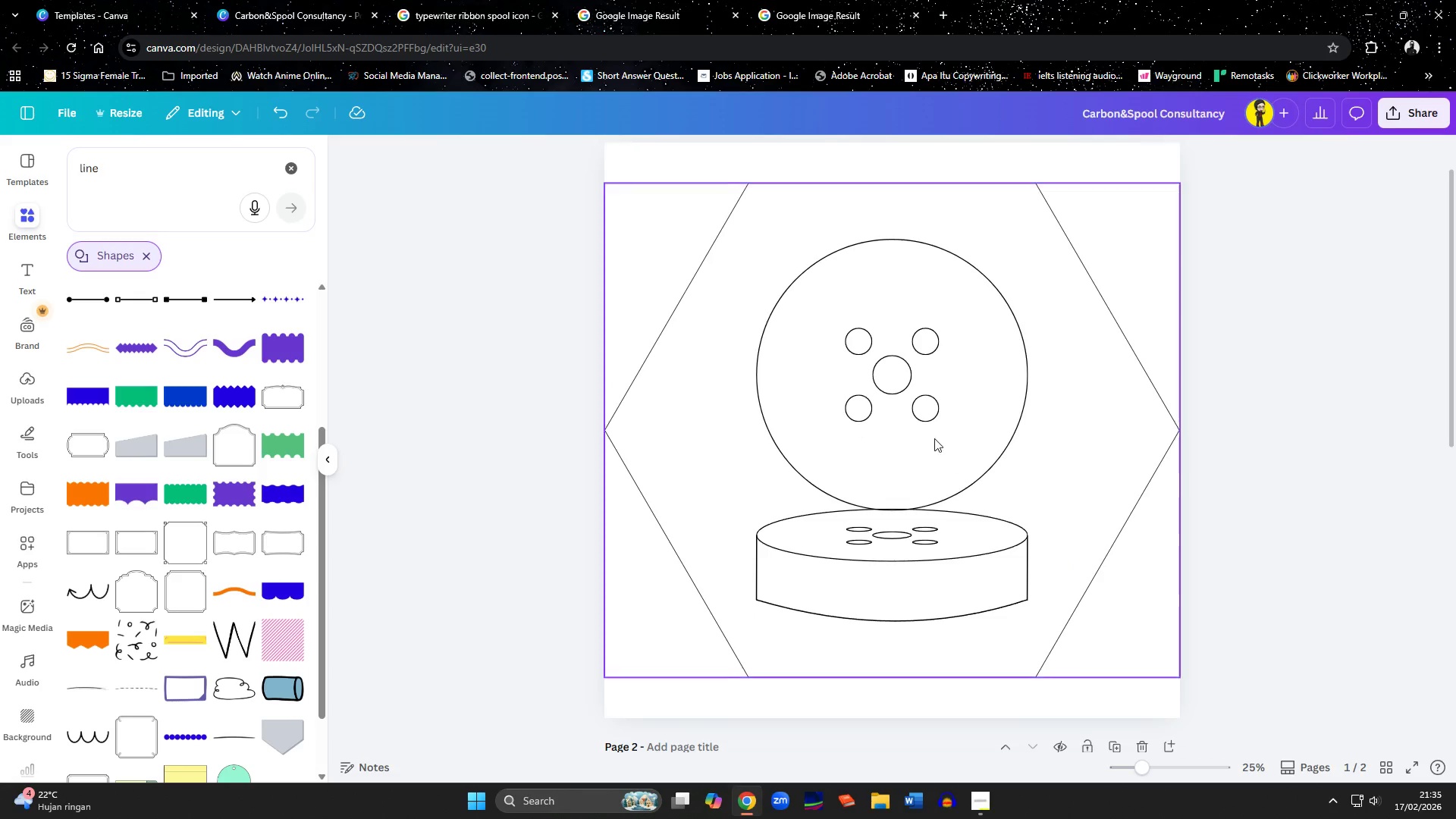 
left_click([930, 435])
 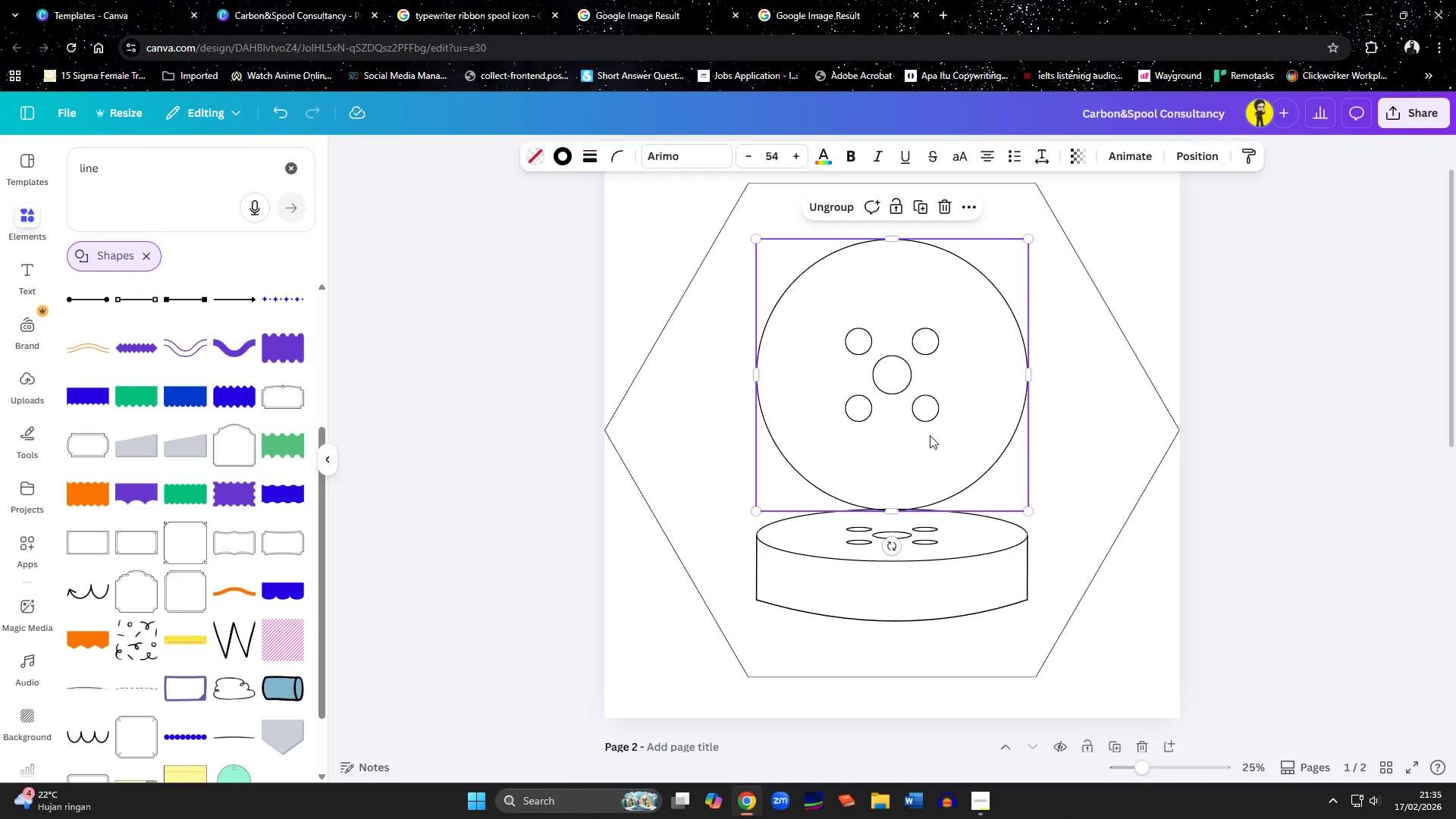 
hold_key(key=ShiftLeft, duration=0.53)
double_click([927, 566])
 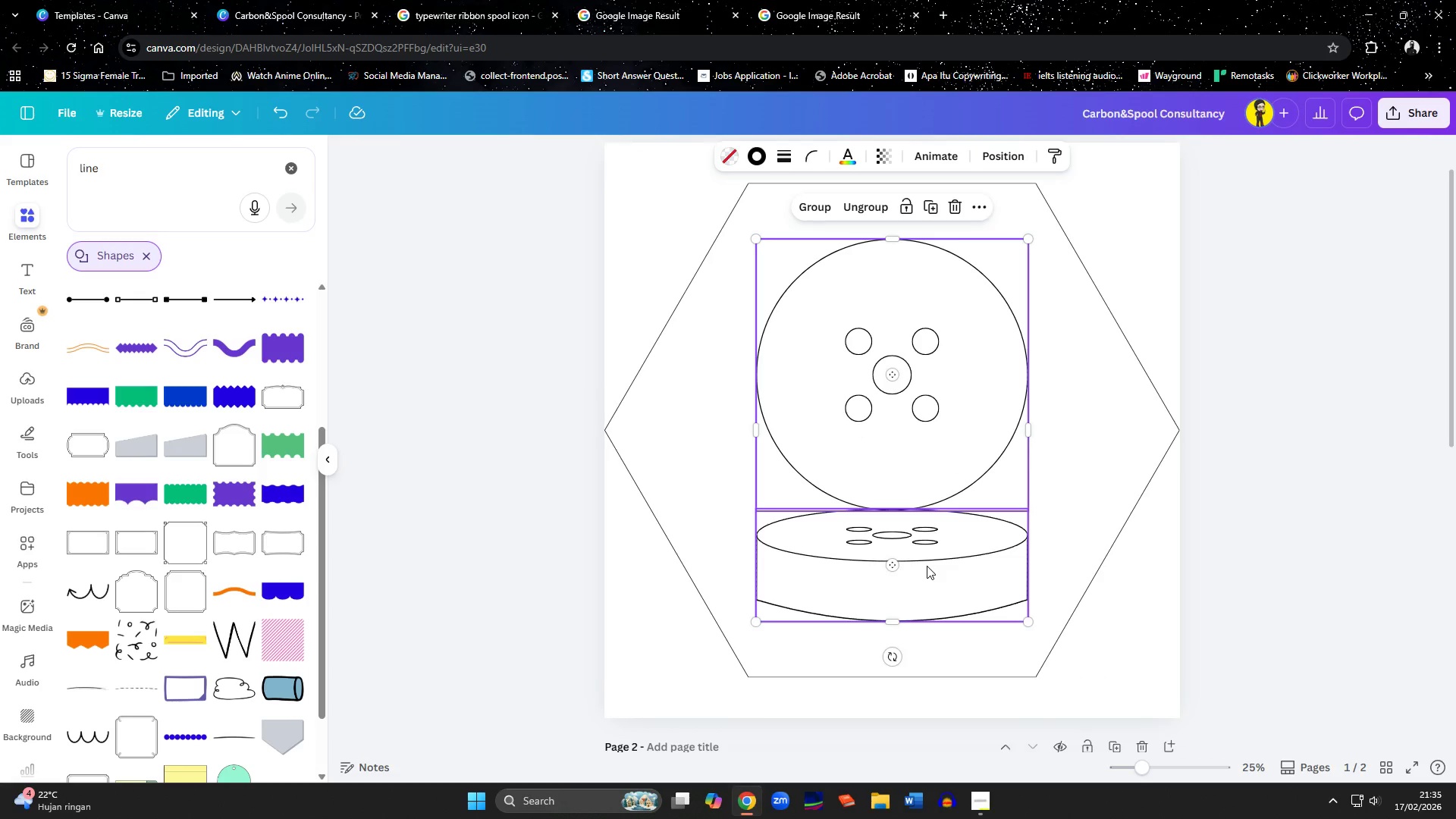 
hold_key(key=ShiftLeft, duration=14.98)
left_click_drag(start_coordinate=[927, 566], to_coordinate=[927, 515])
 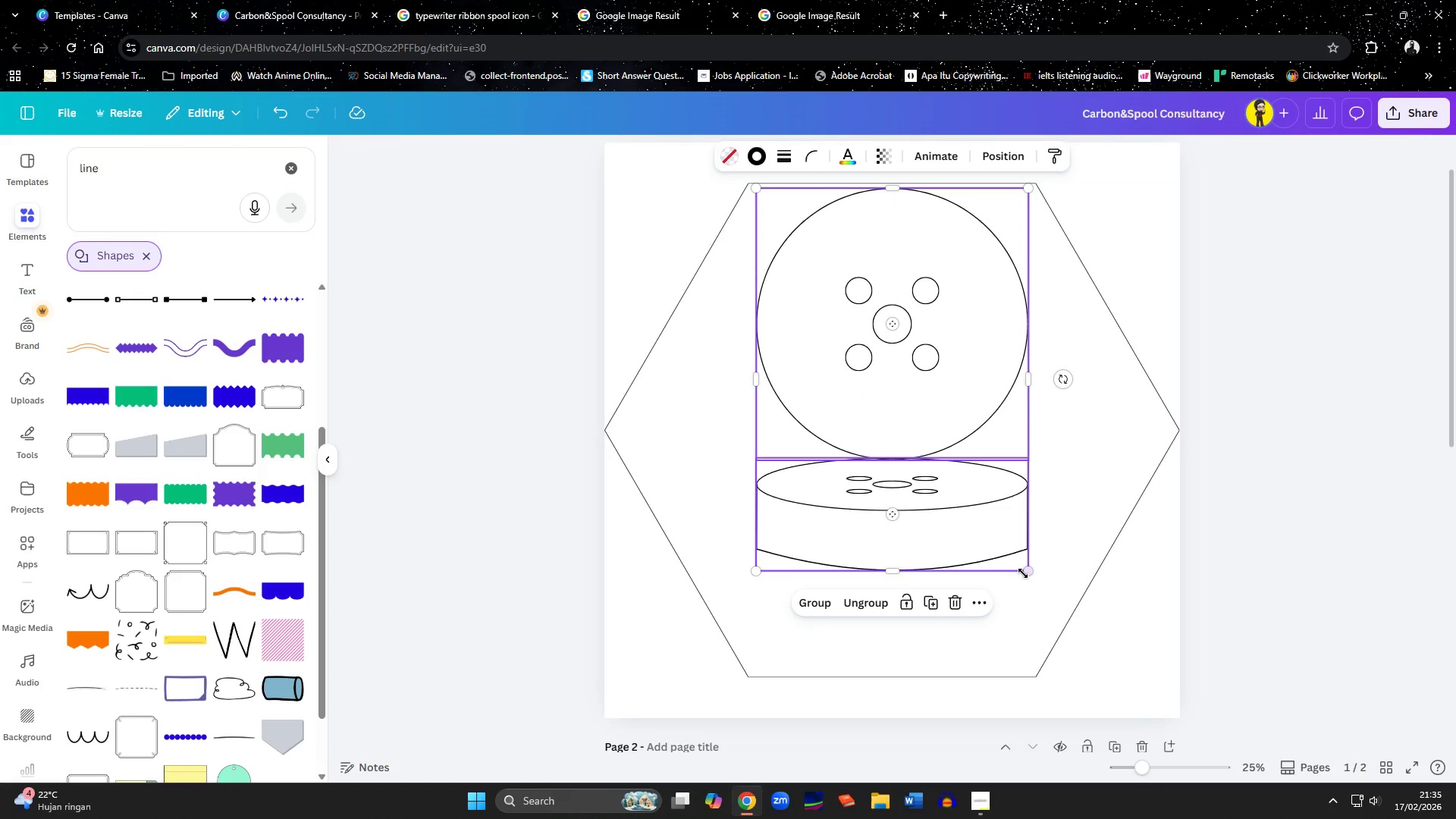 
left_click_drag(start_coordinate=[1024, 570], to_coordinate=[1062, 636])
 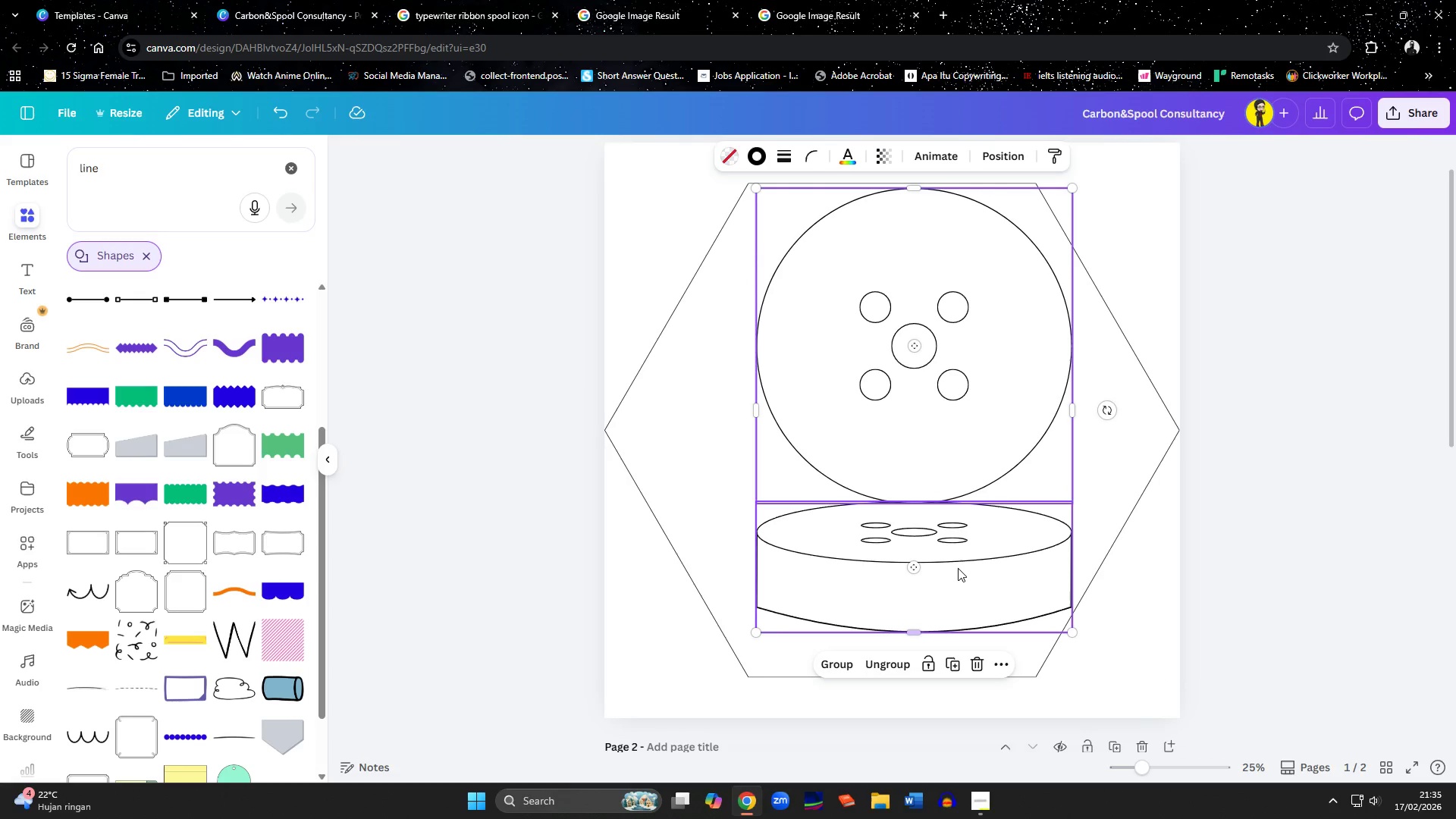 
left_click_drag(start_coordinate=[958, 568], to_coordinate=[938, 587])
 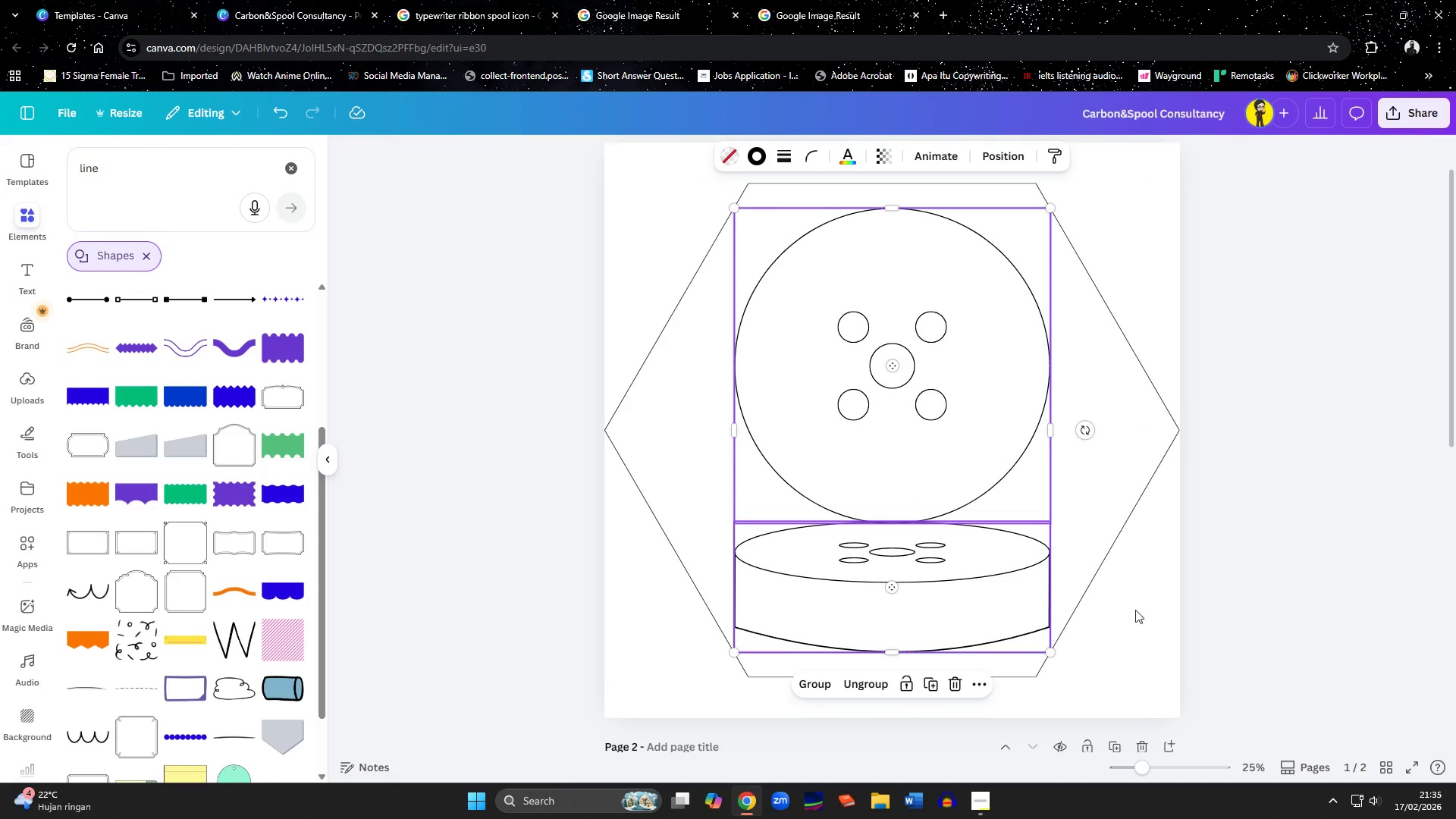 
left_click([1182, 621])
 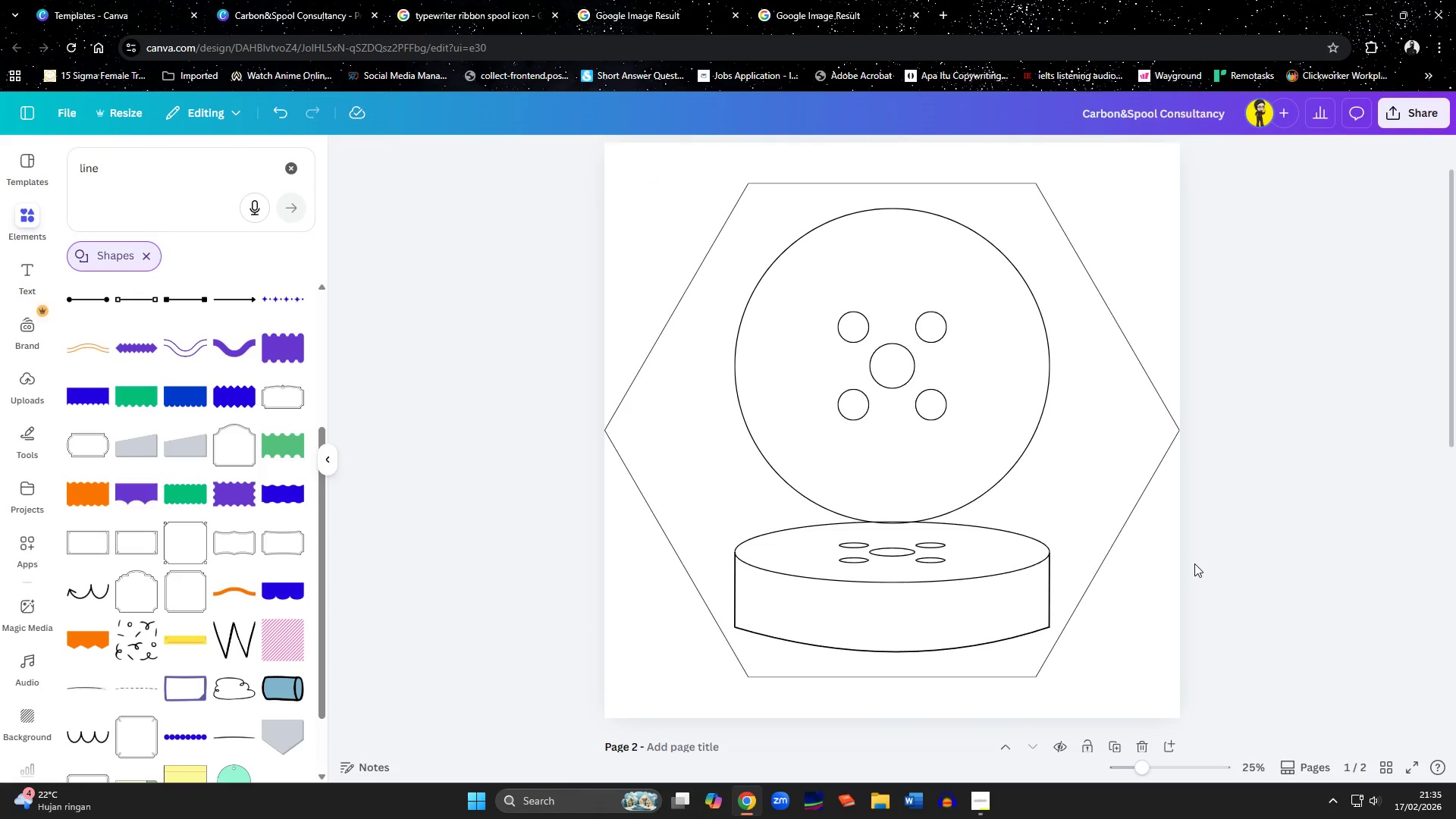 
scroll: coordinate [1194, 563], scroll_direction: up, amount: 1.0
 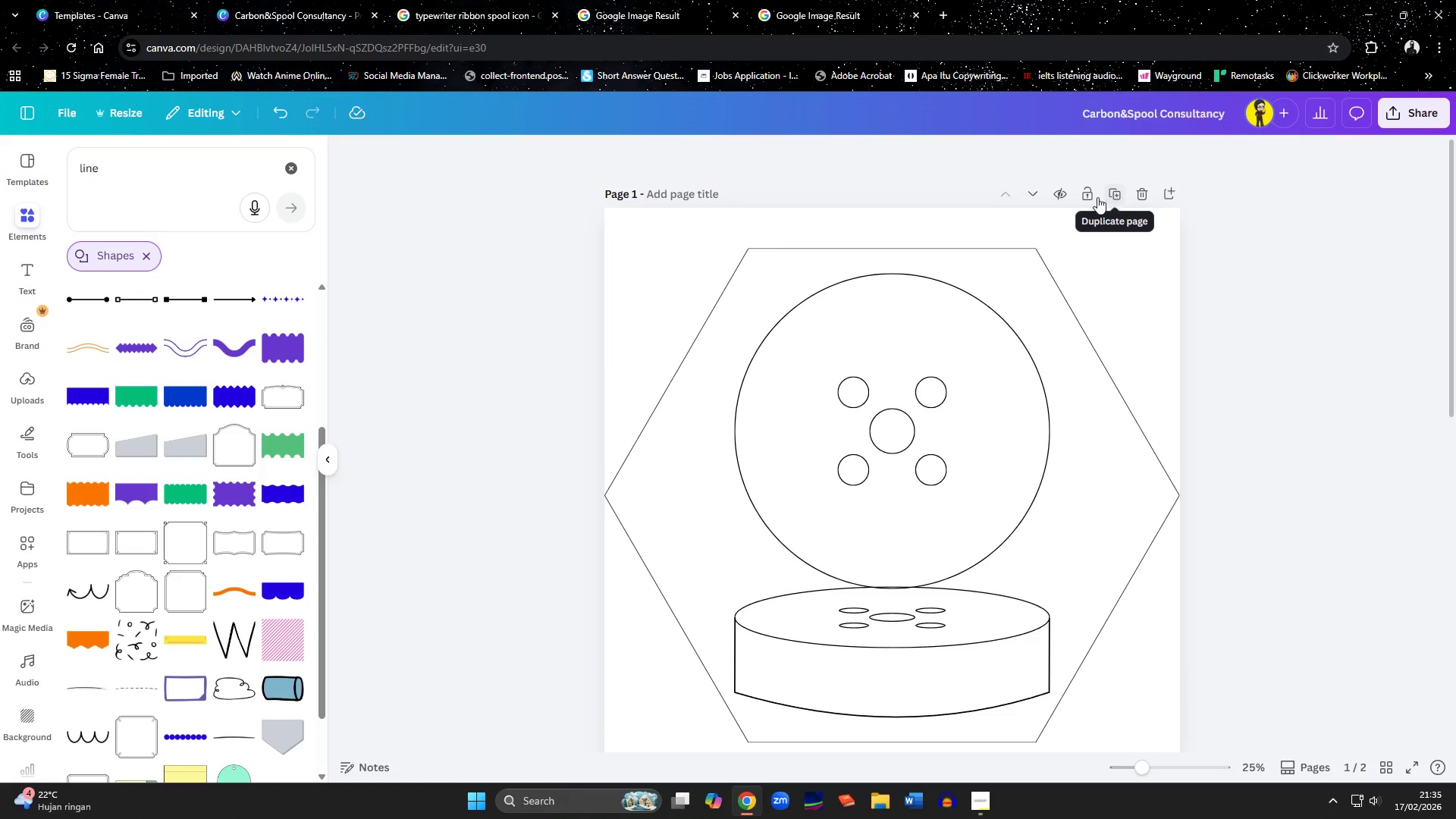 
left_click([670, 199])
 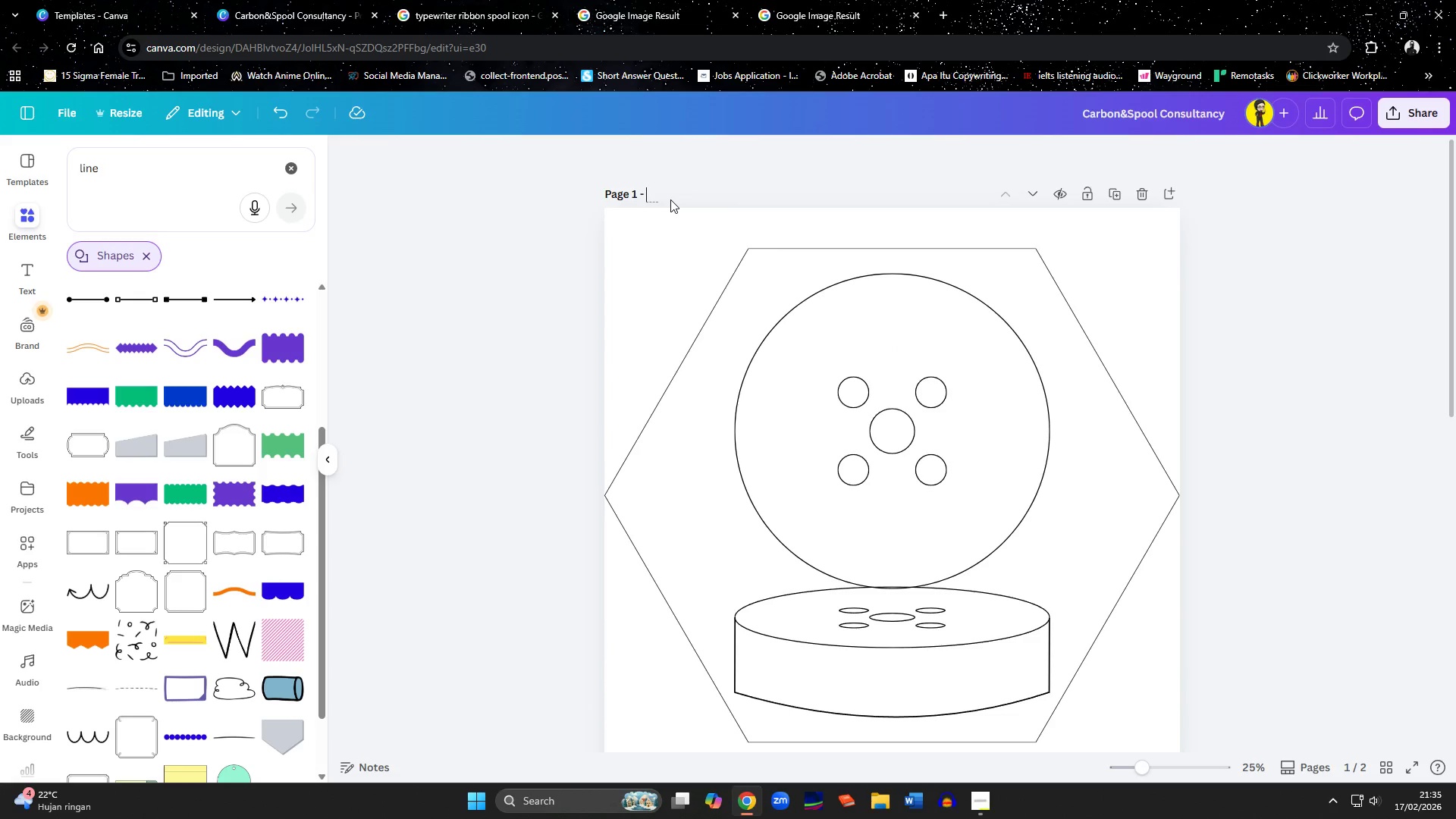 
type(Hexagonal Thin Line)
 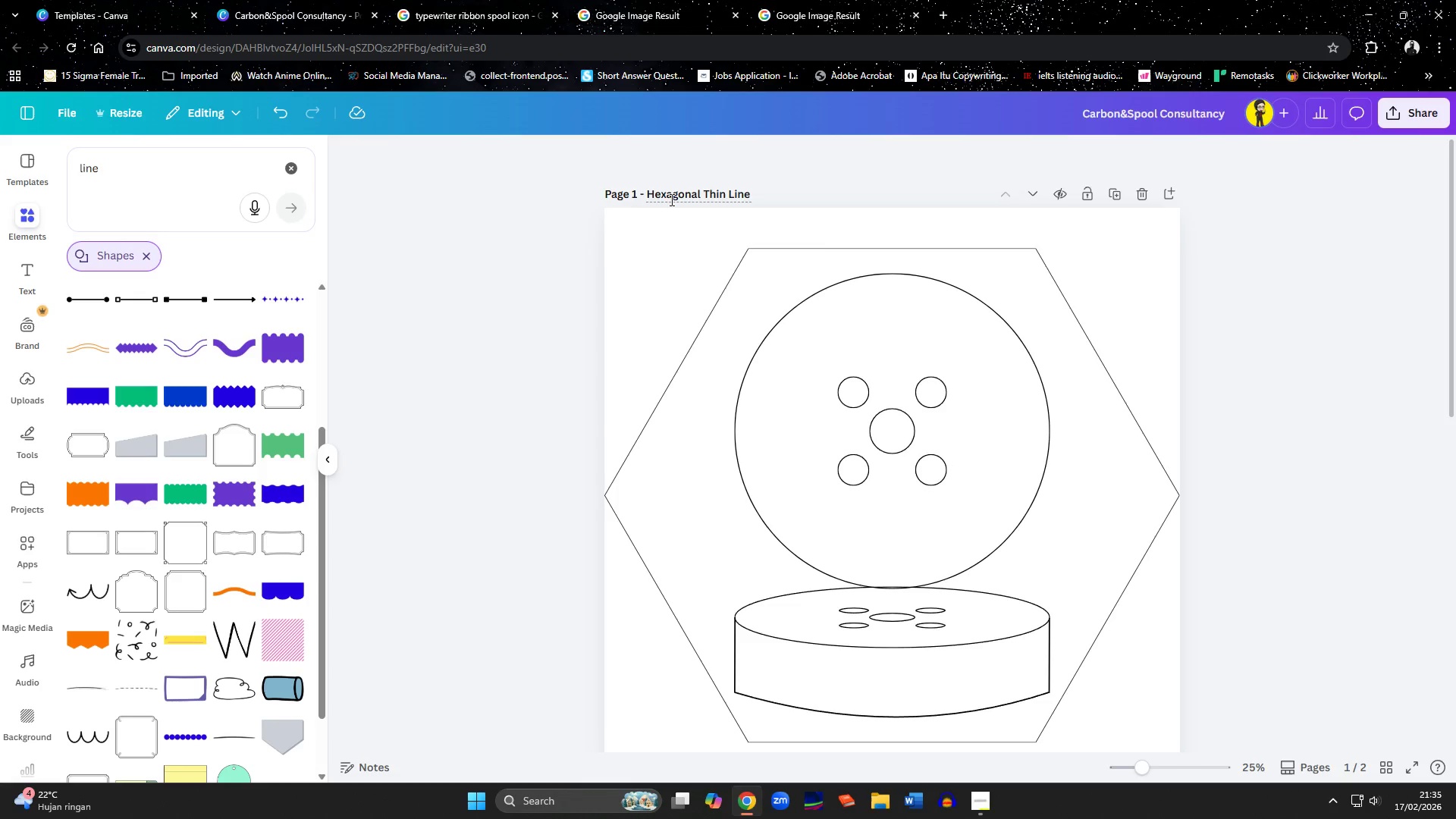 
 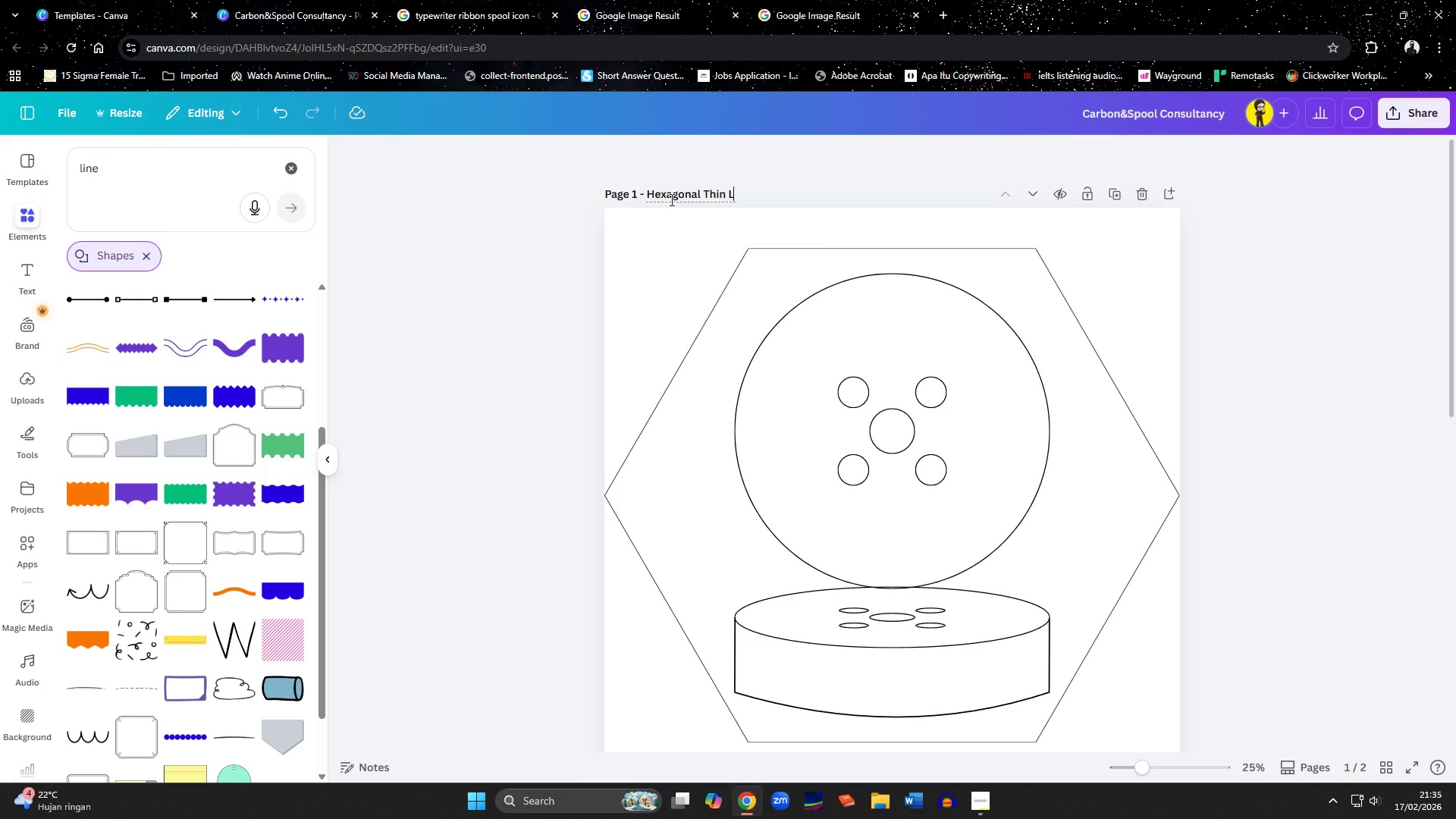 
key(Enter)
 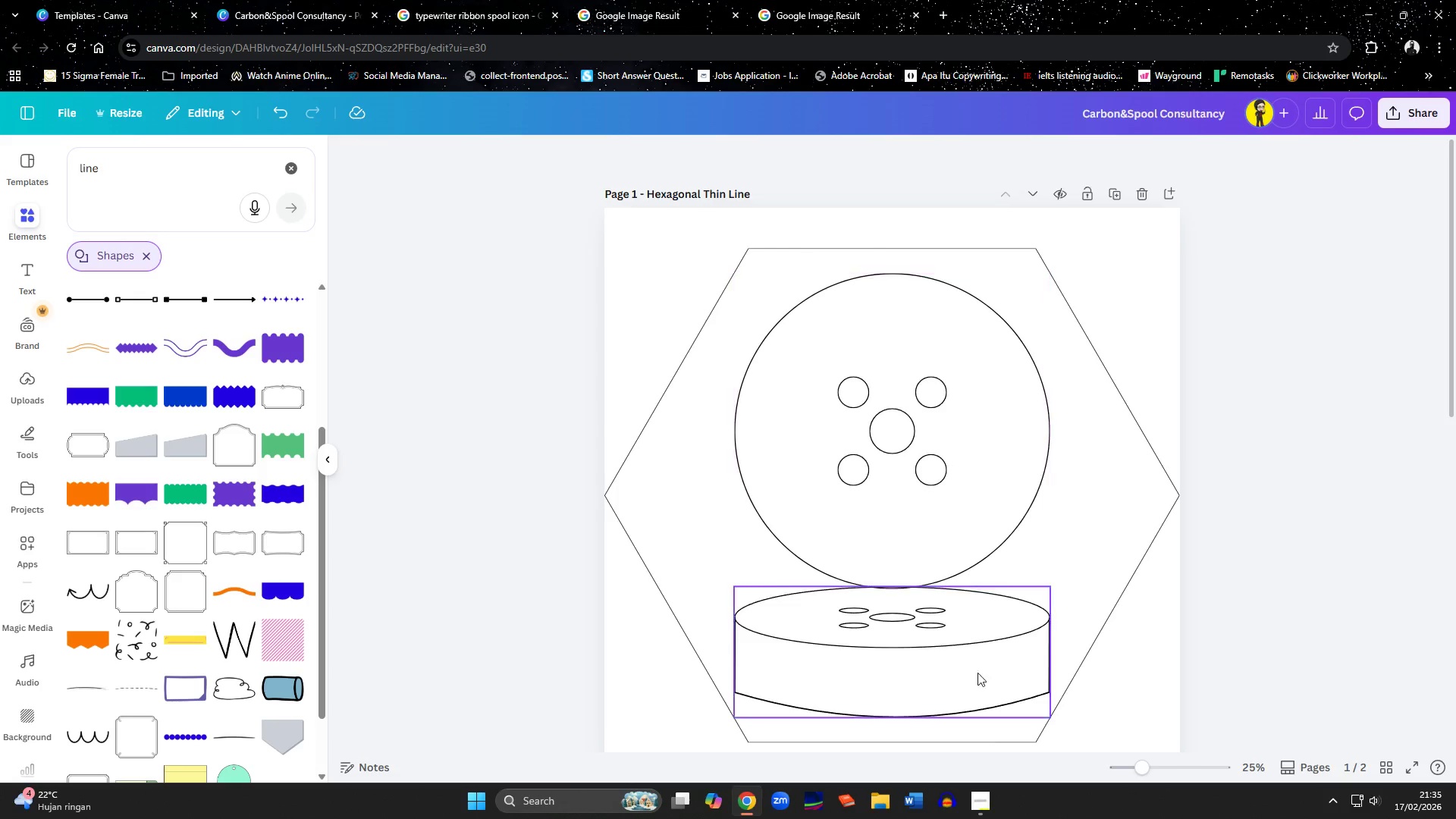 
left_click([981, 804])